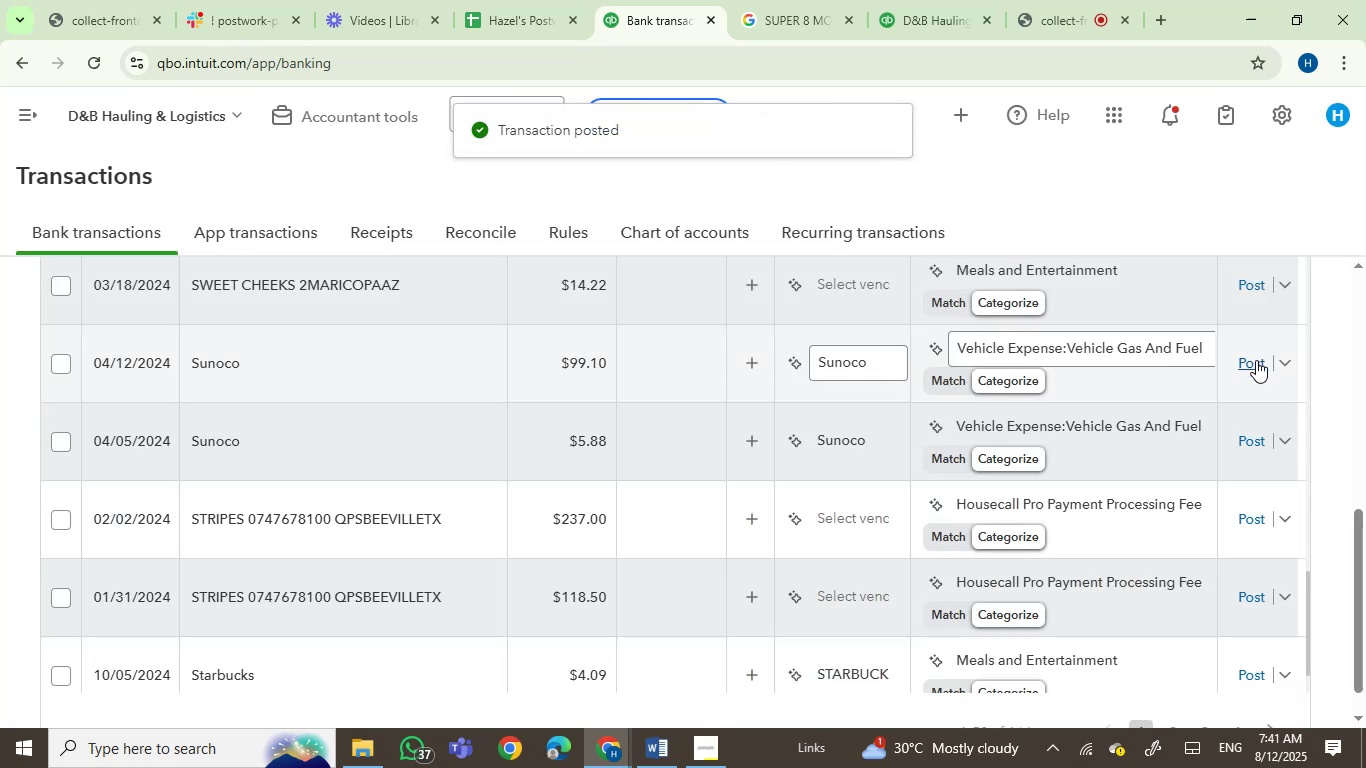 
left_click([294, 368])
 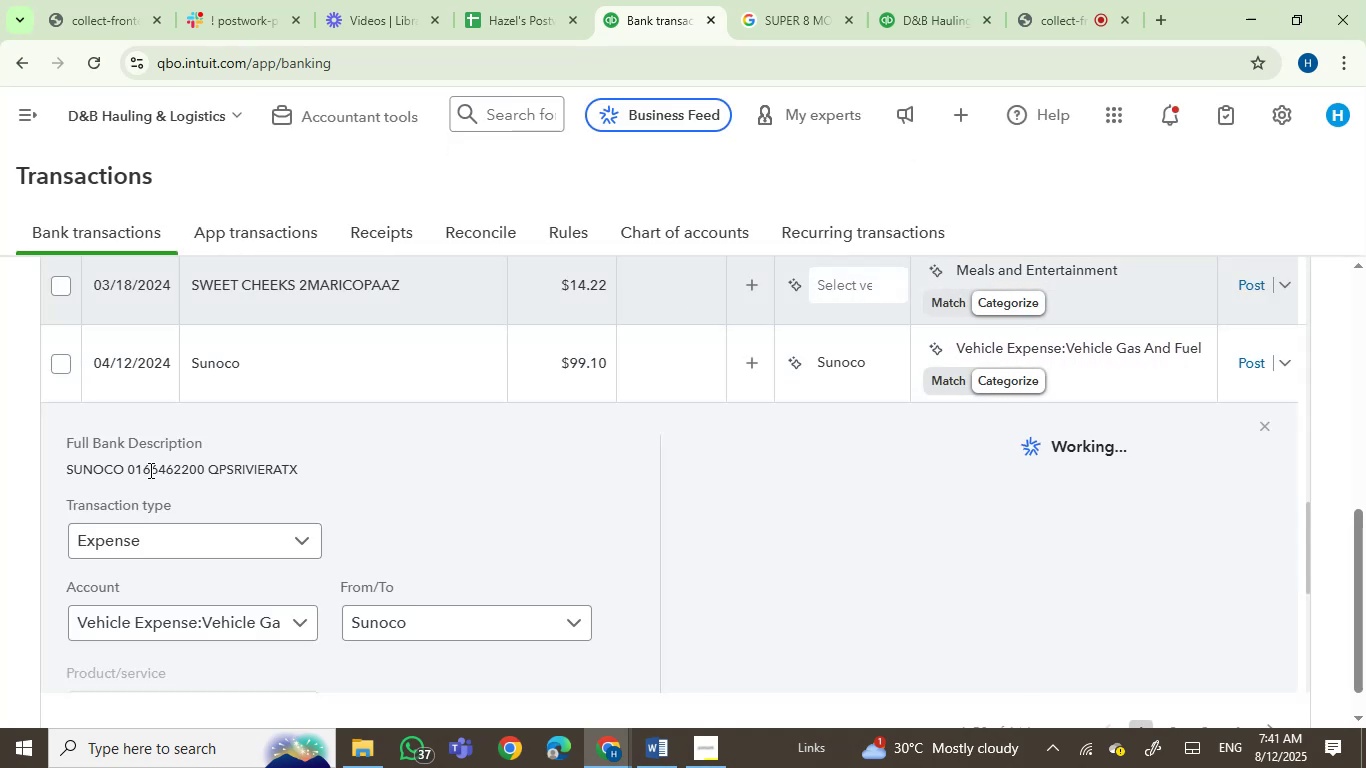 
left_click([100, 465])
 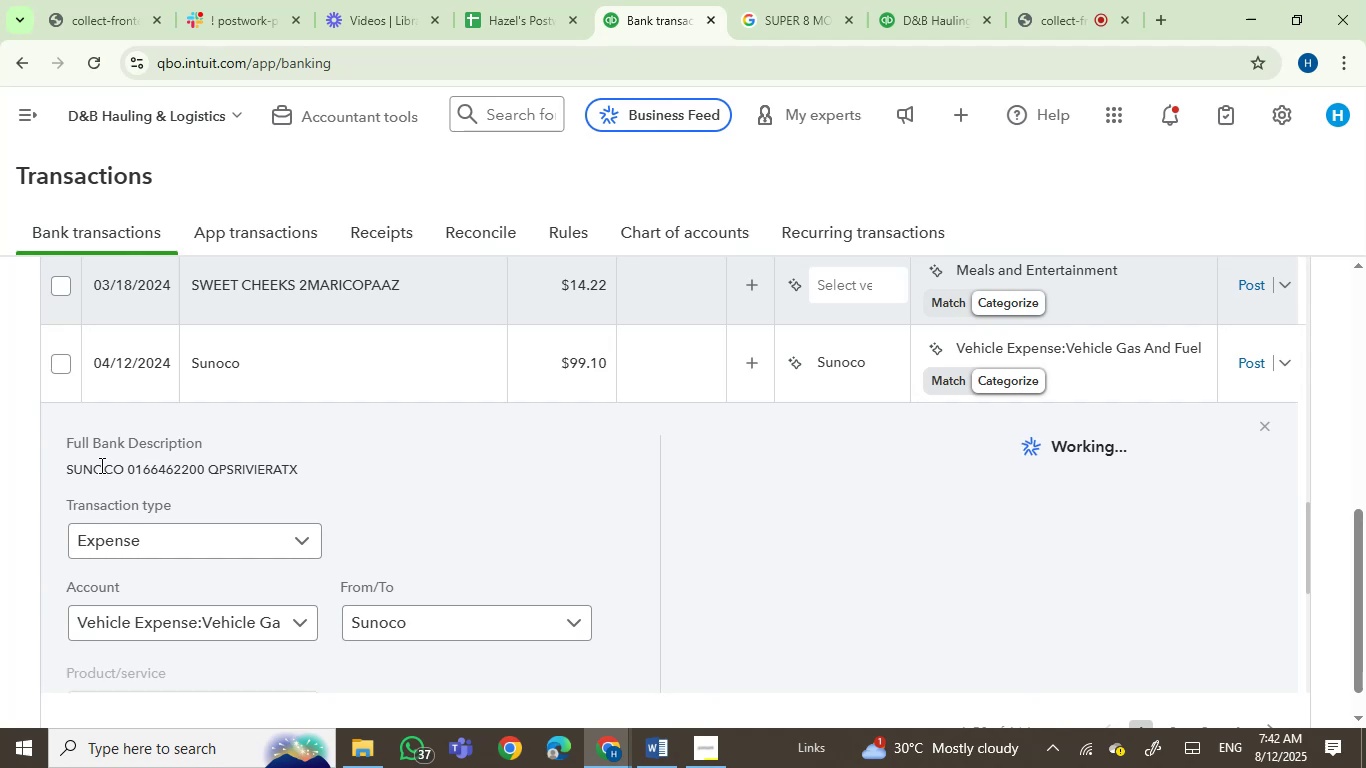 
double_click([100, 465])
 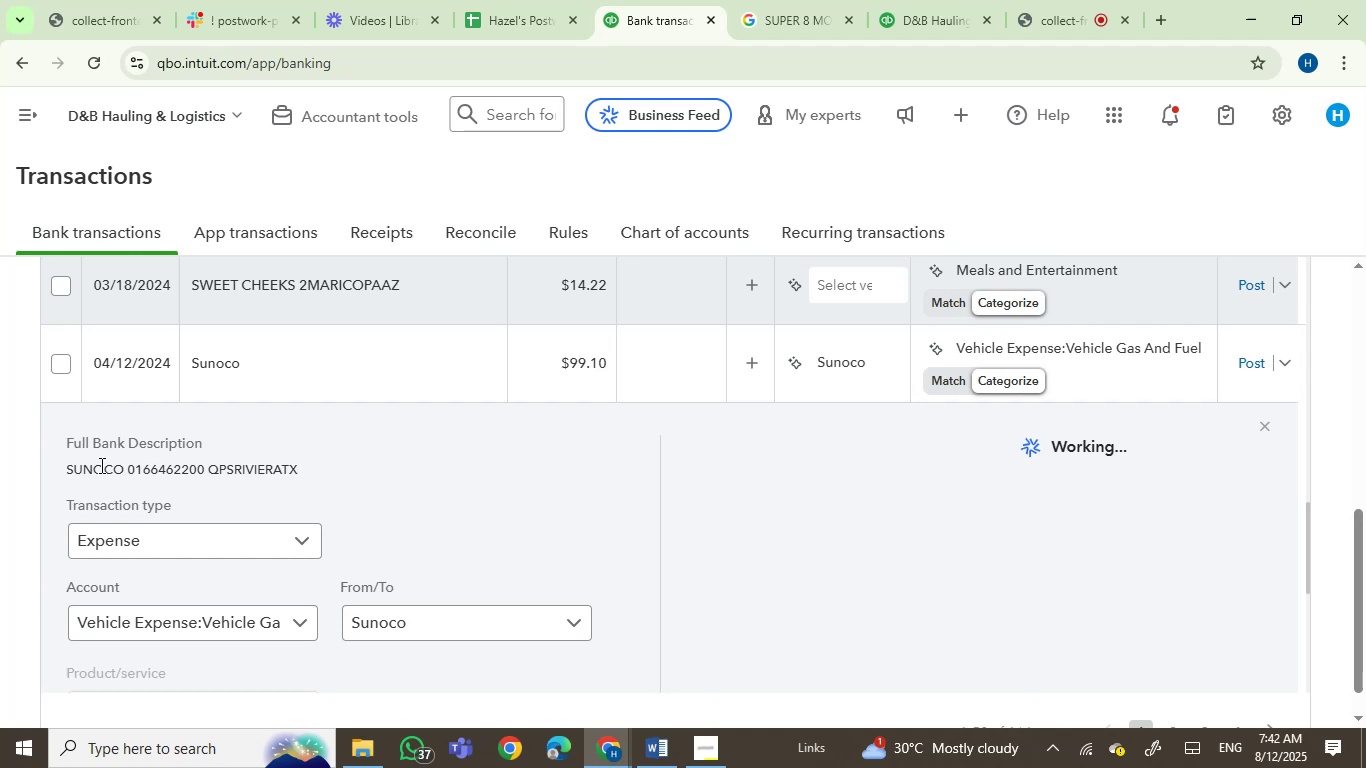 
key(Control+C)
 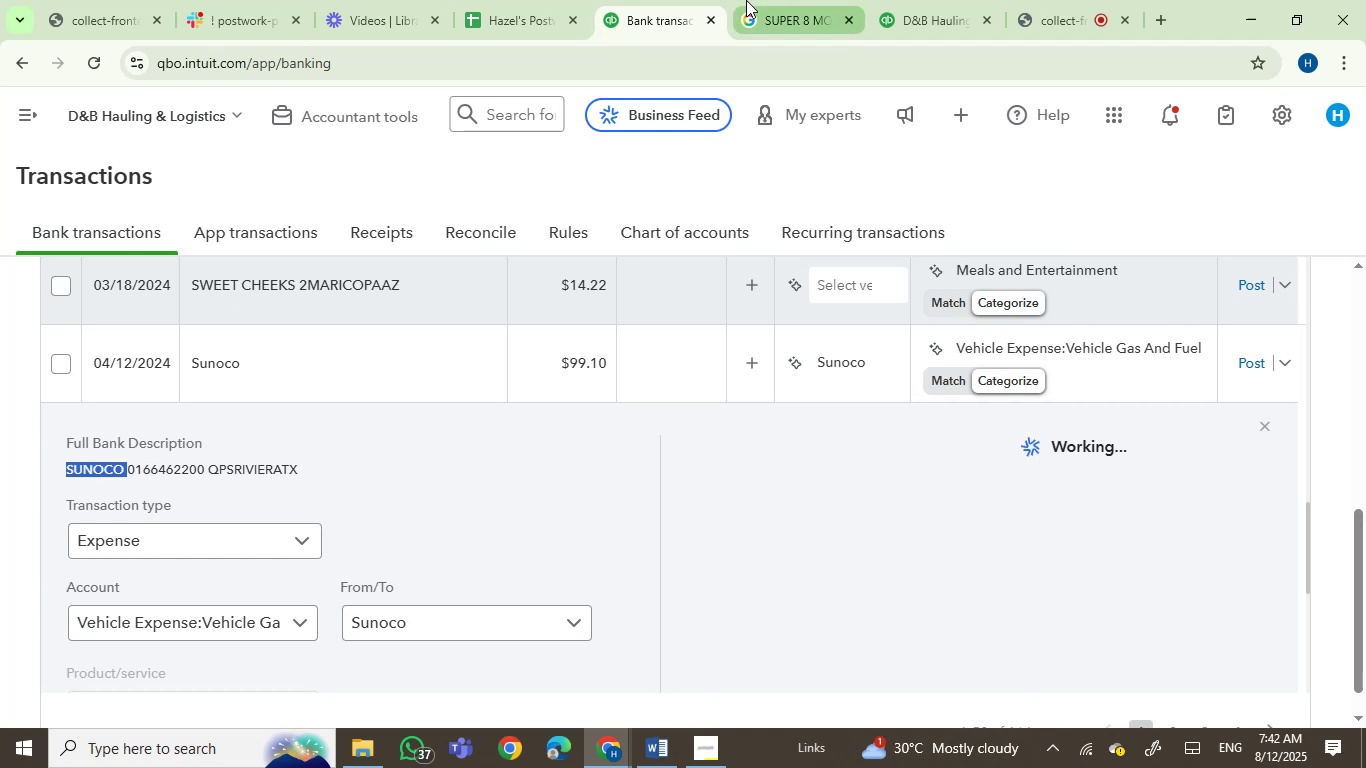 
left_click([805, 0])
 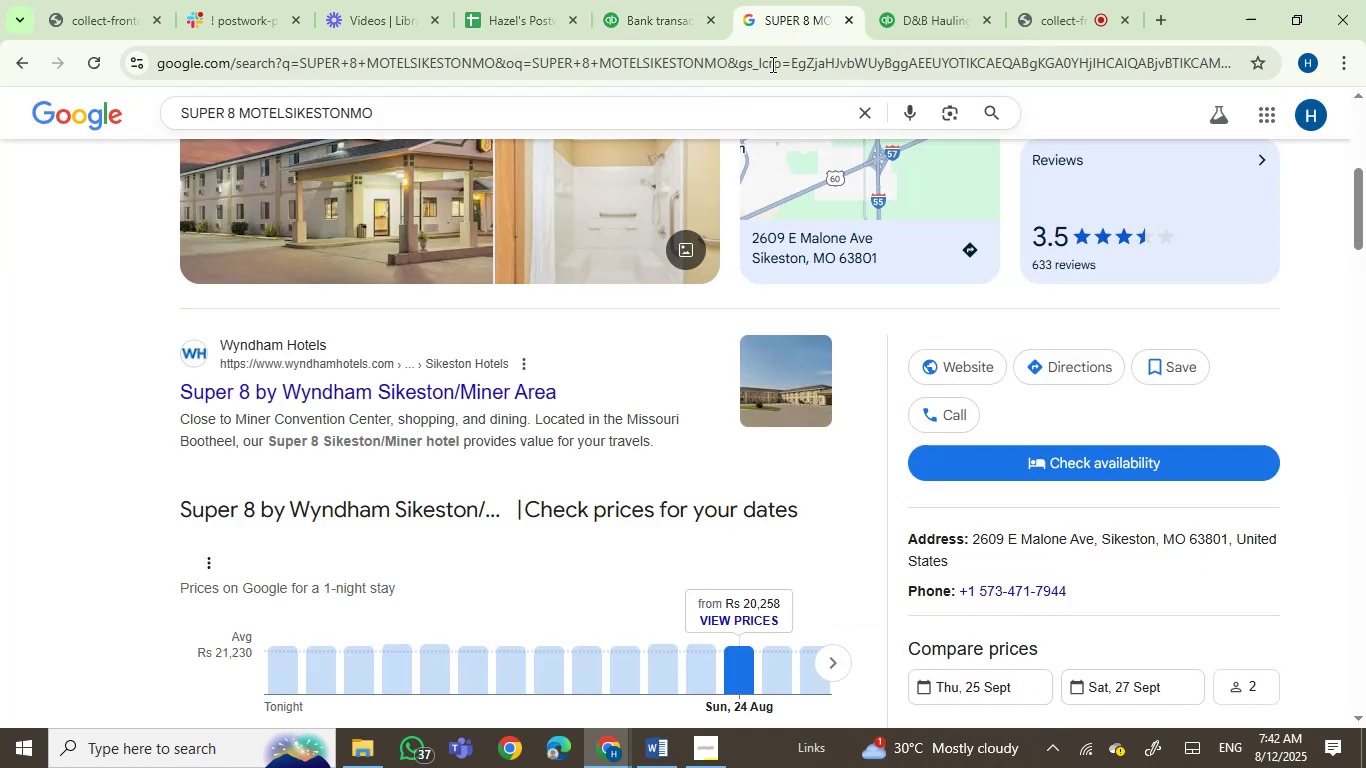 
left_click([772, 59])
 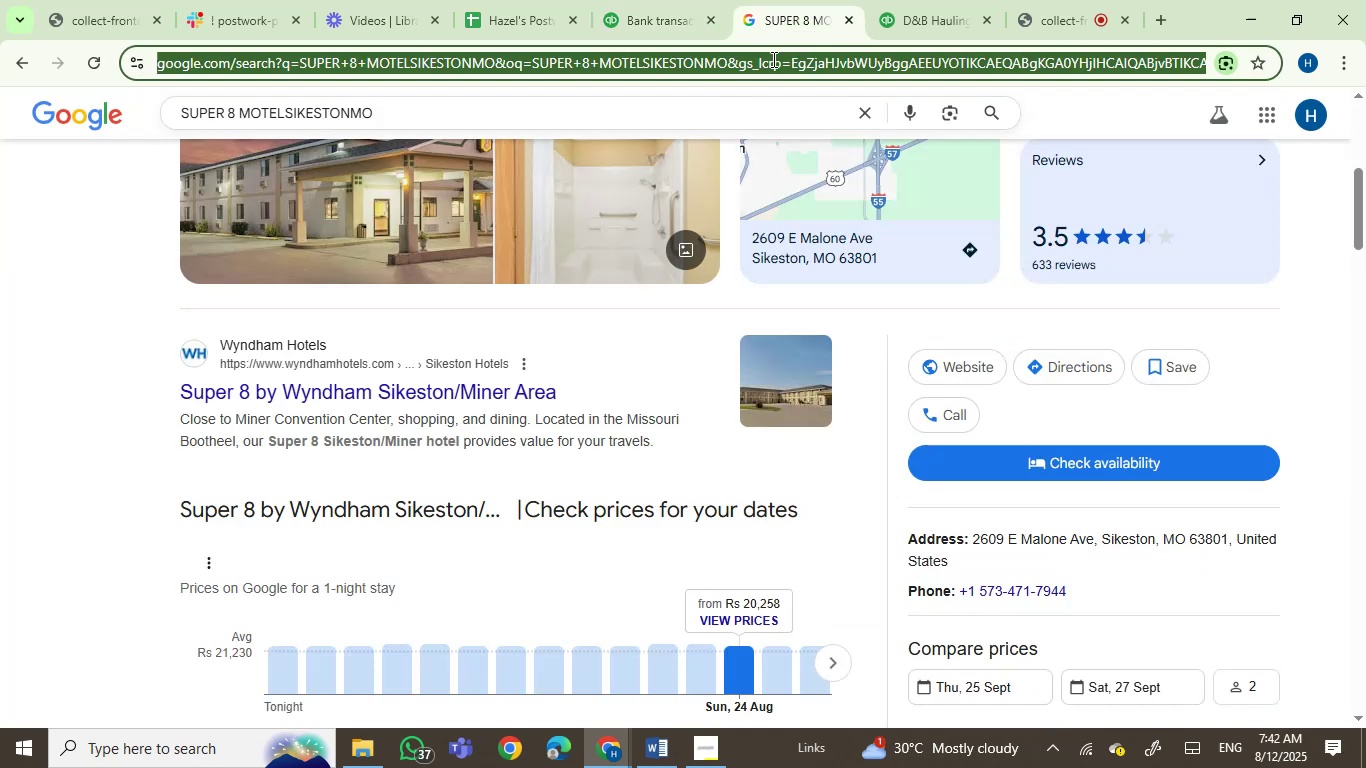 
key(Control+V)
 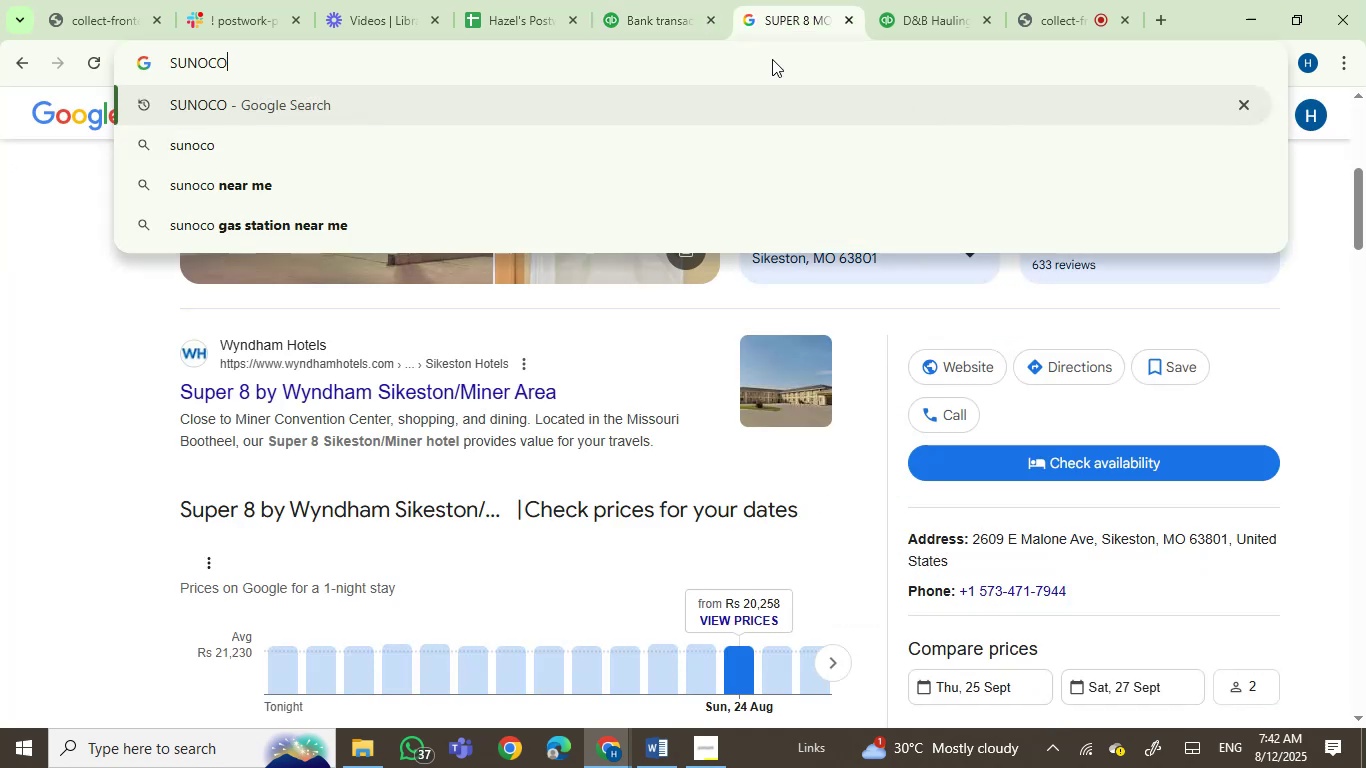 
key(Enter)
 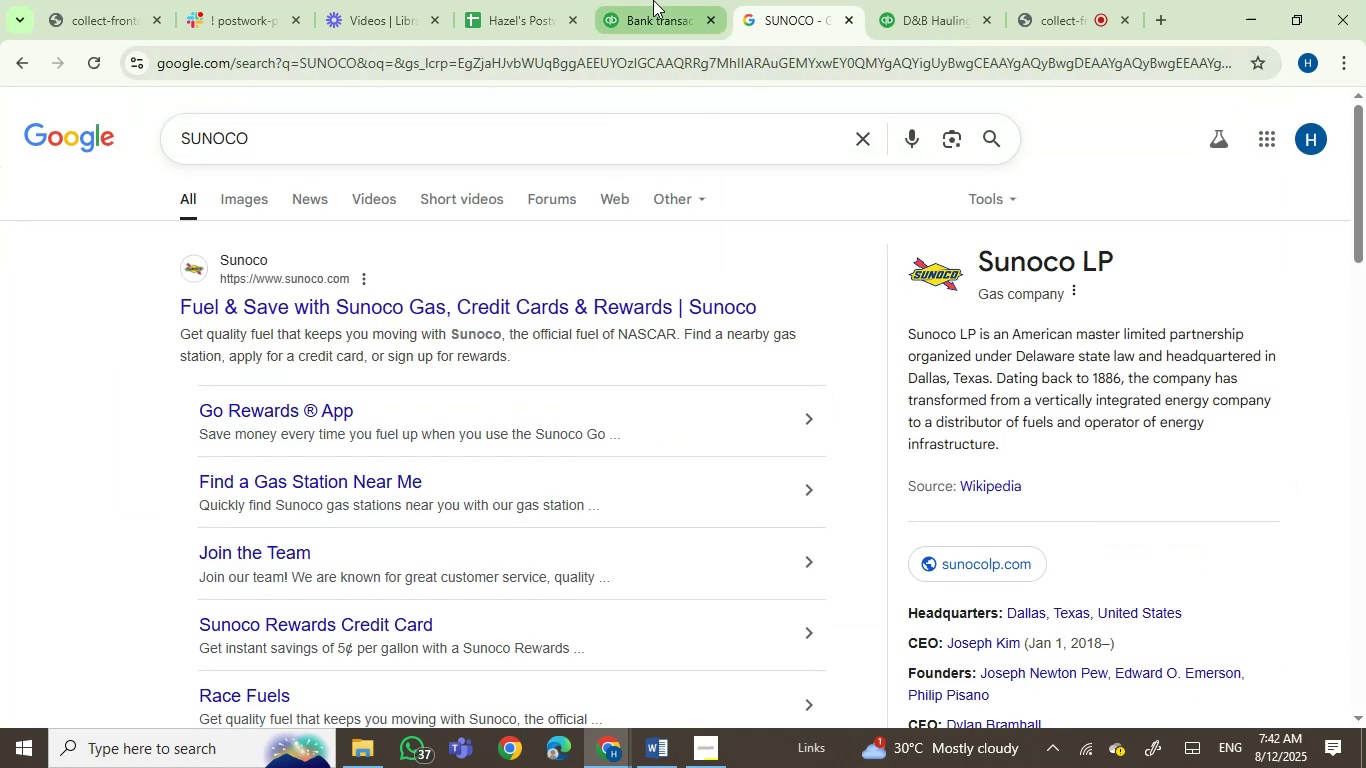 
wait(5.68)
 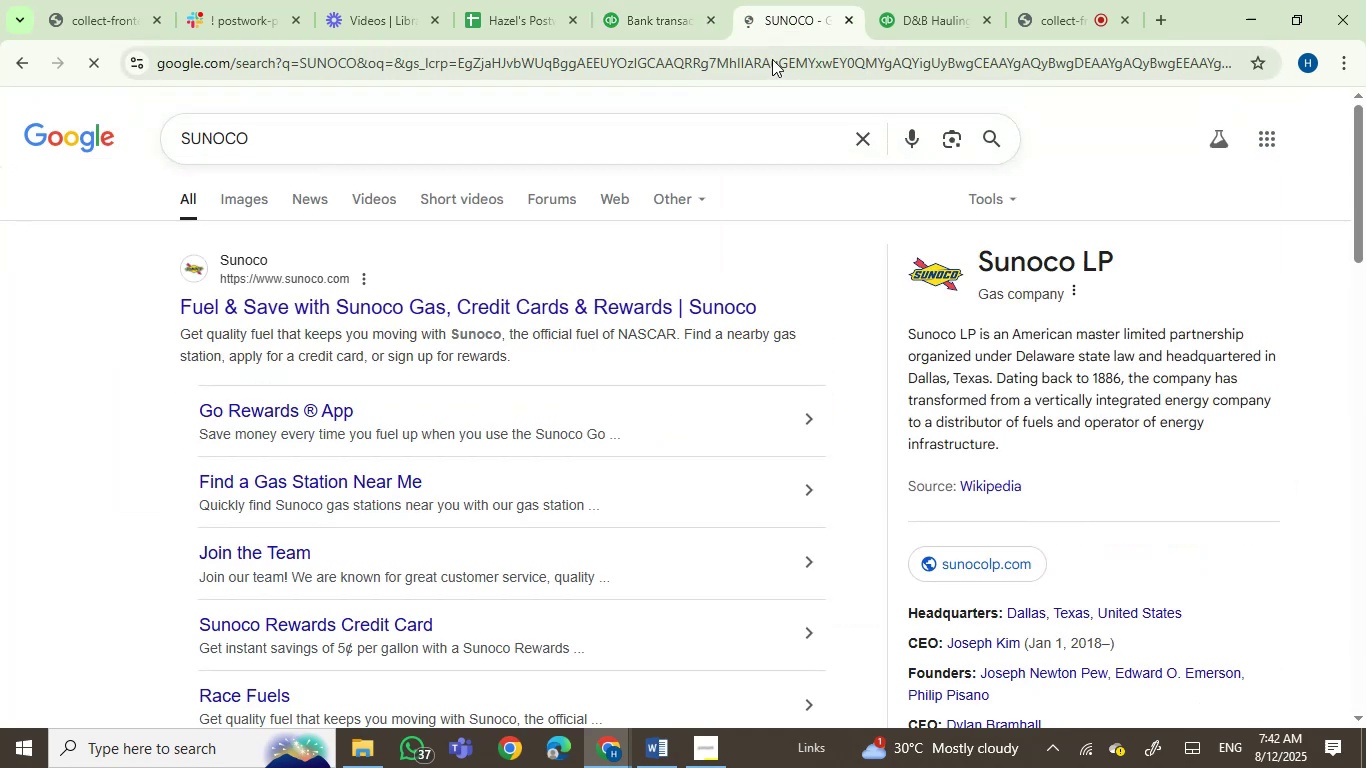 
left_click([653, 0])
 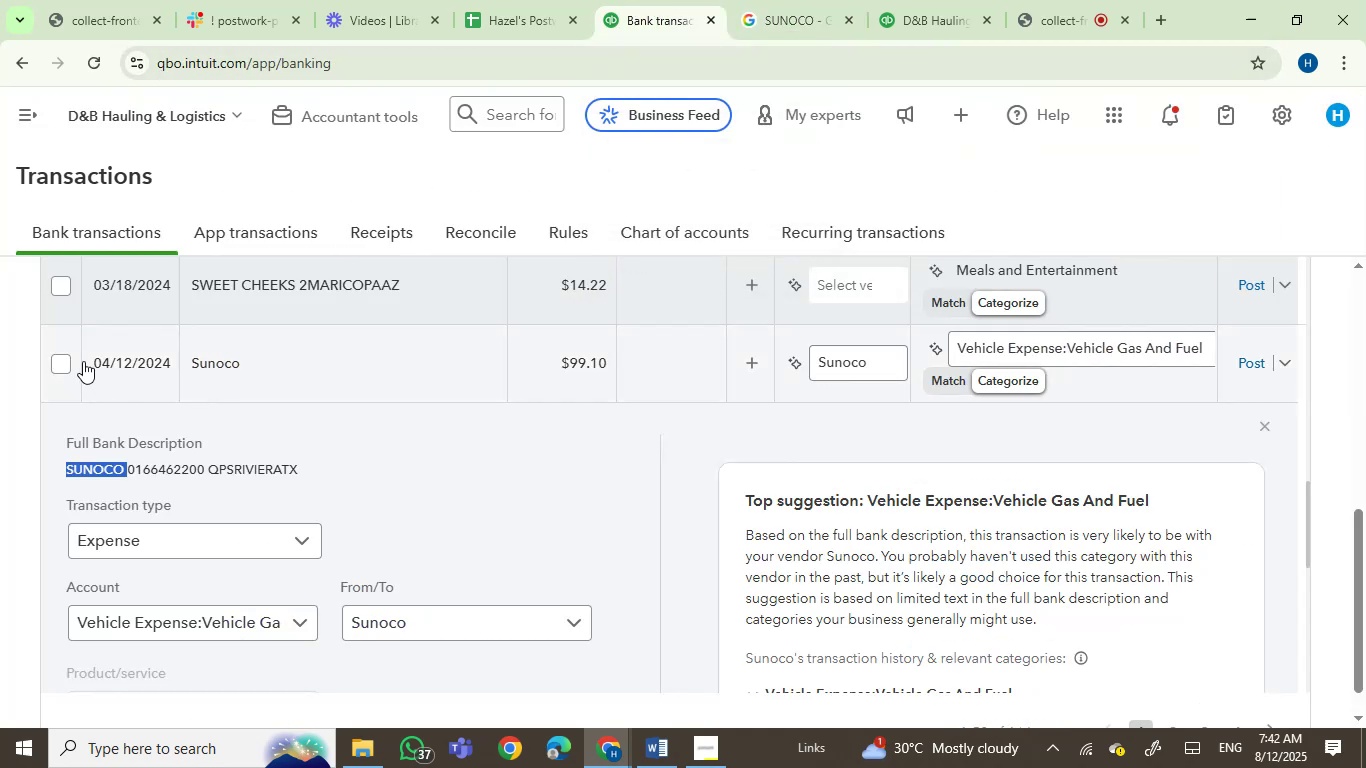 
left_click([57, 357])
 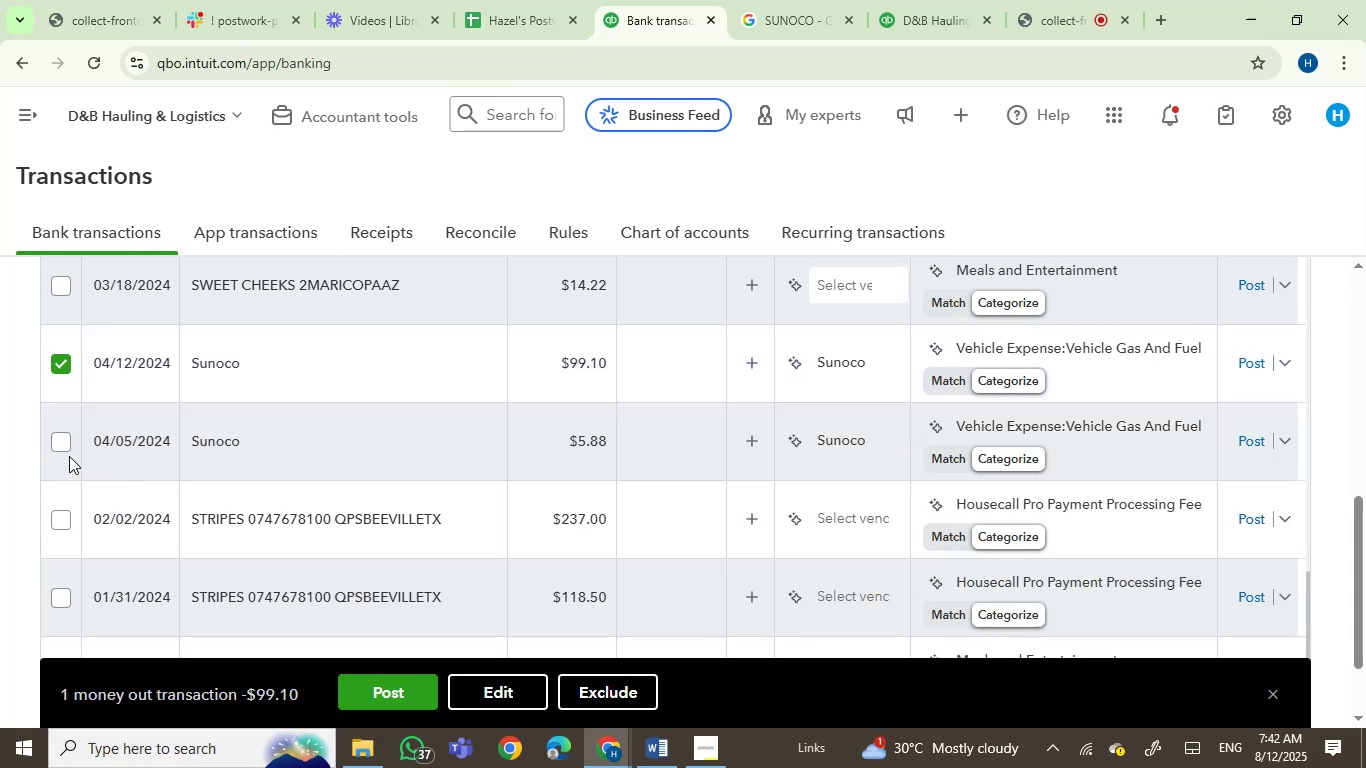 
left_click([60, 442])
 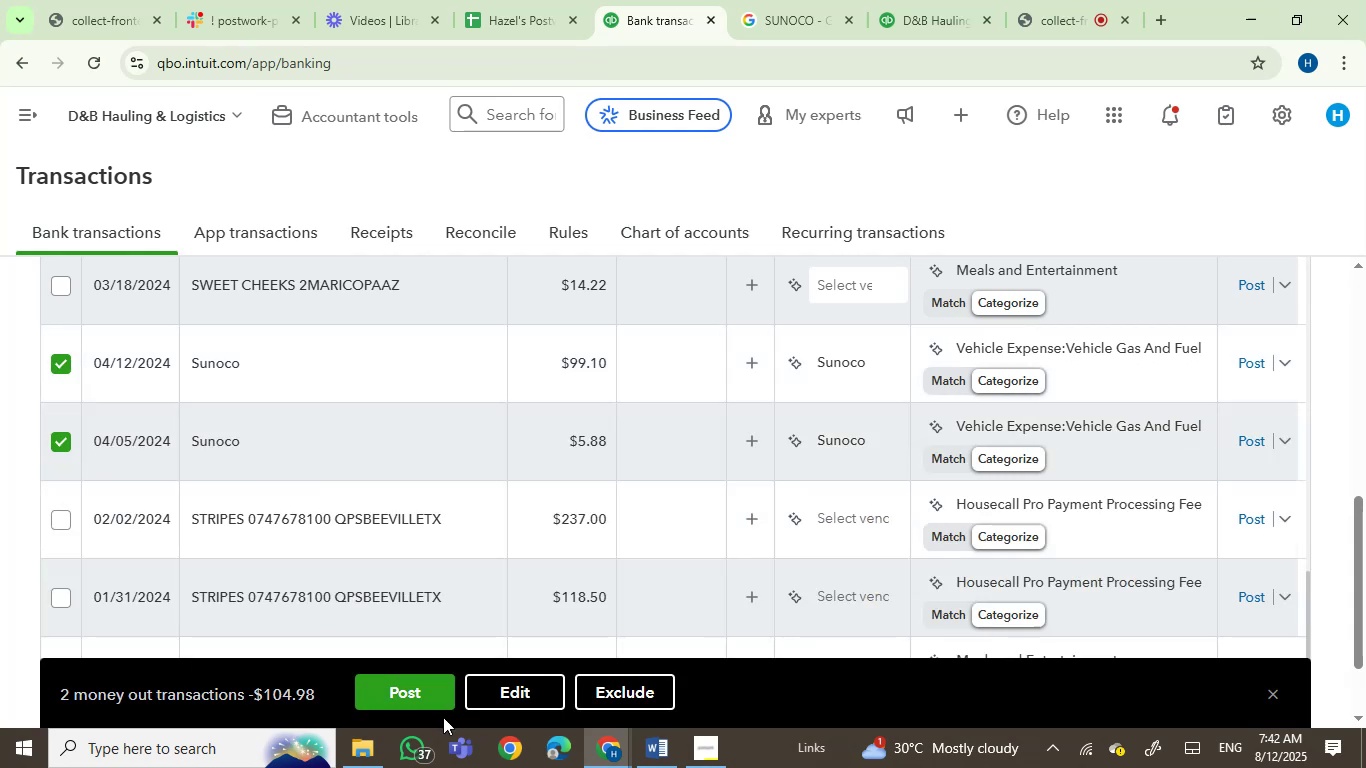 
left_click([413, 692])
 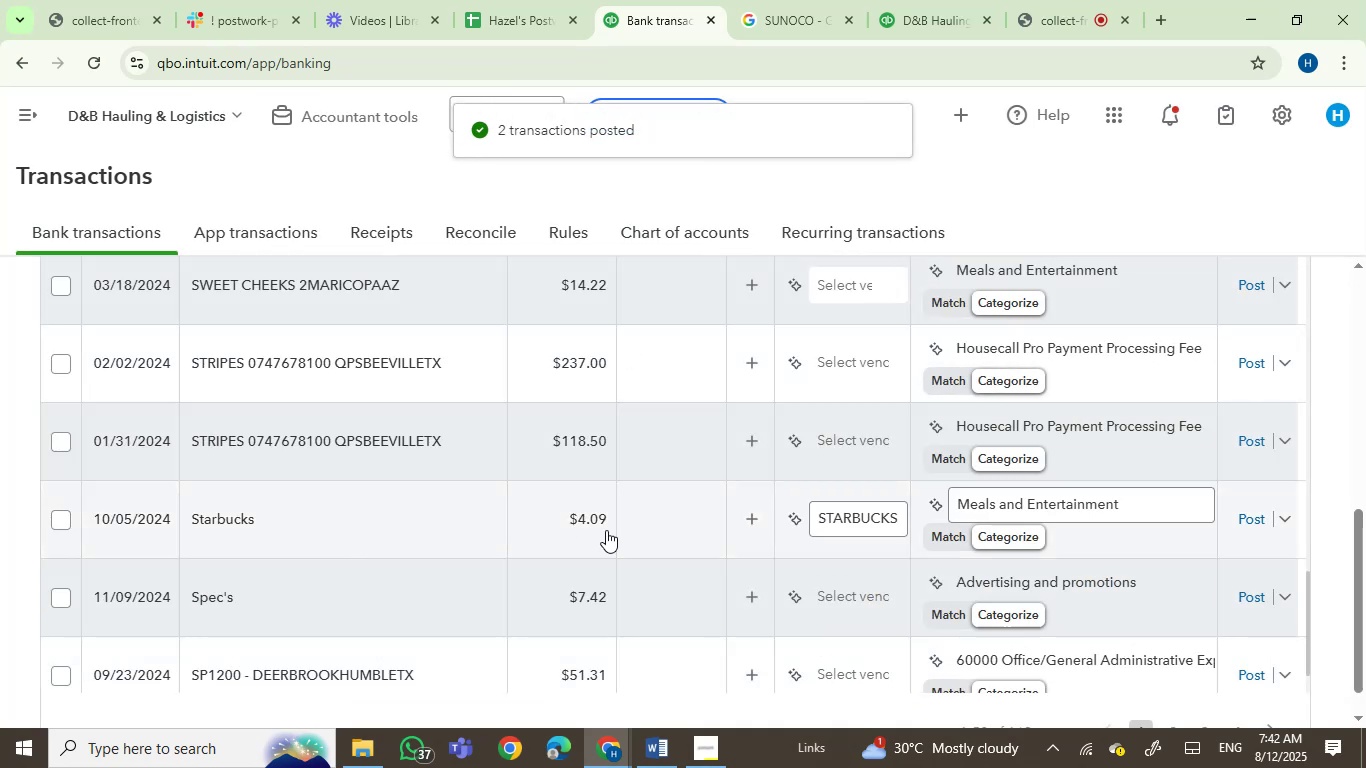 
wait(6.33)
 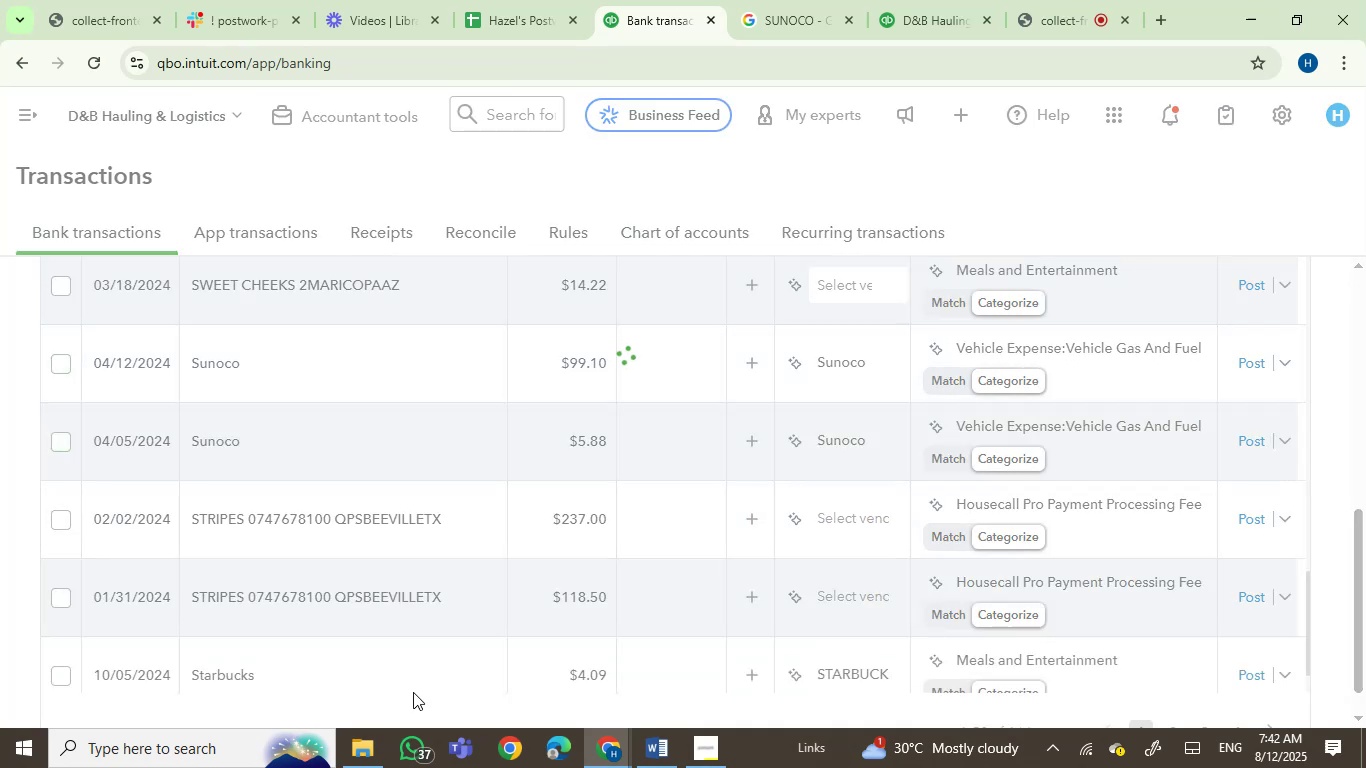 
left_click([1248, 518])
 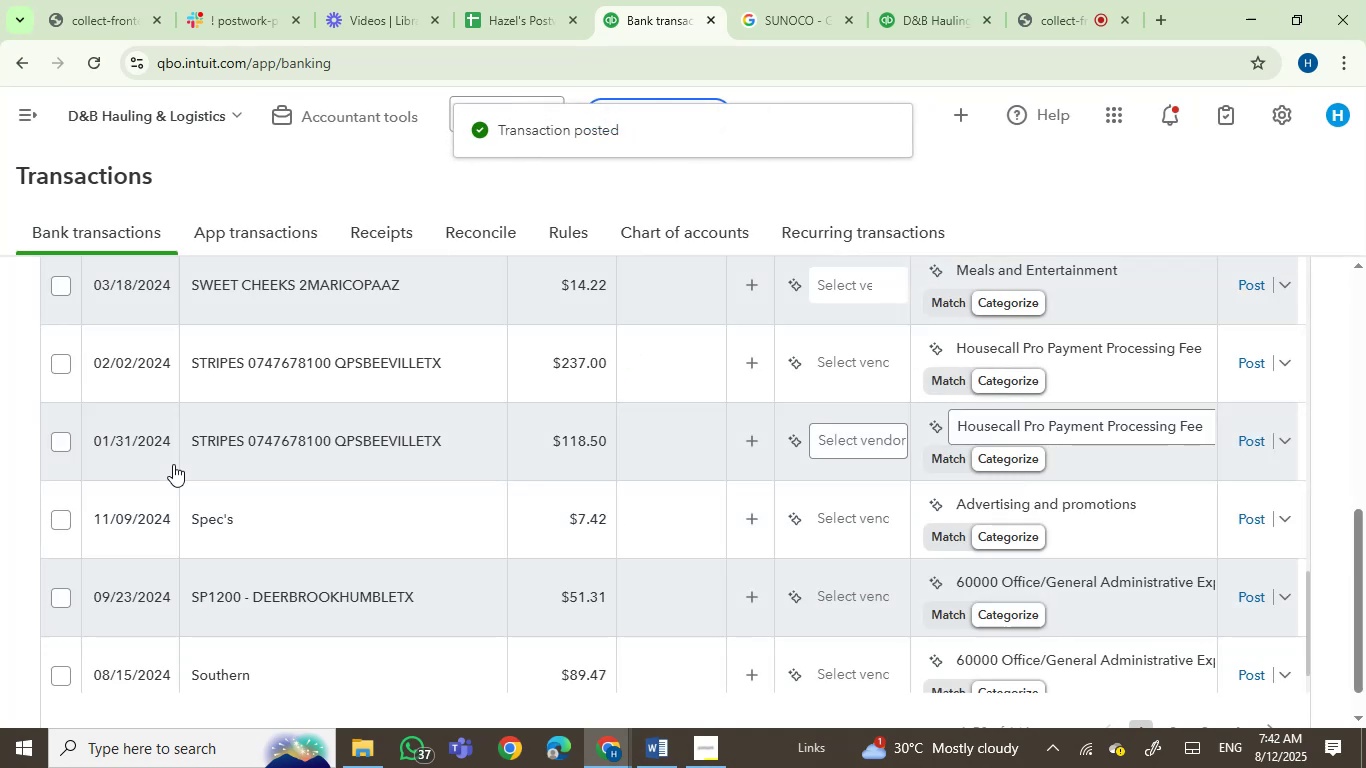 
left_click([305, 365])
 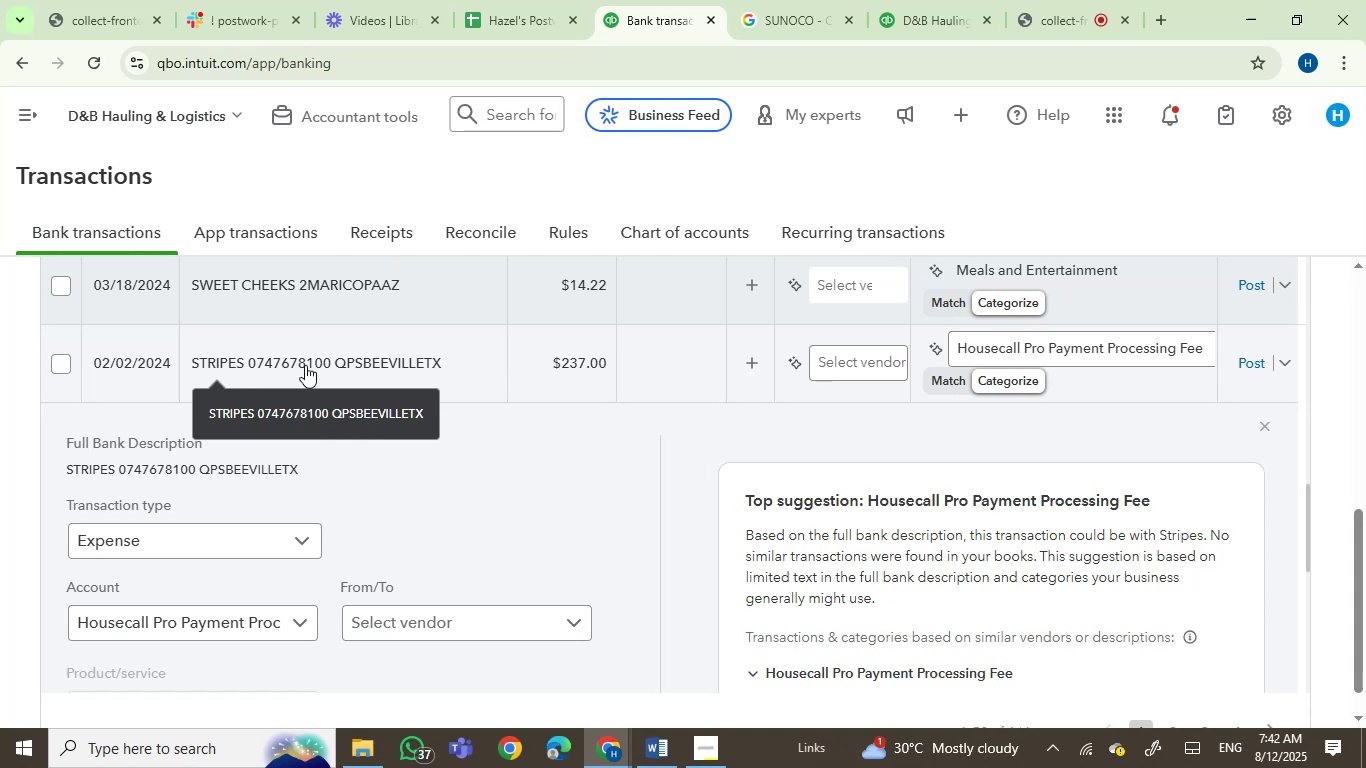 
wait(14.59)
 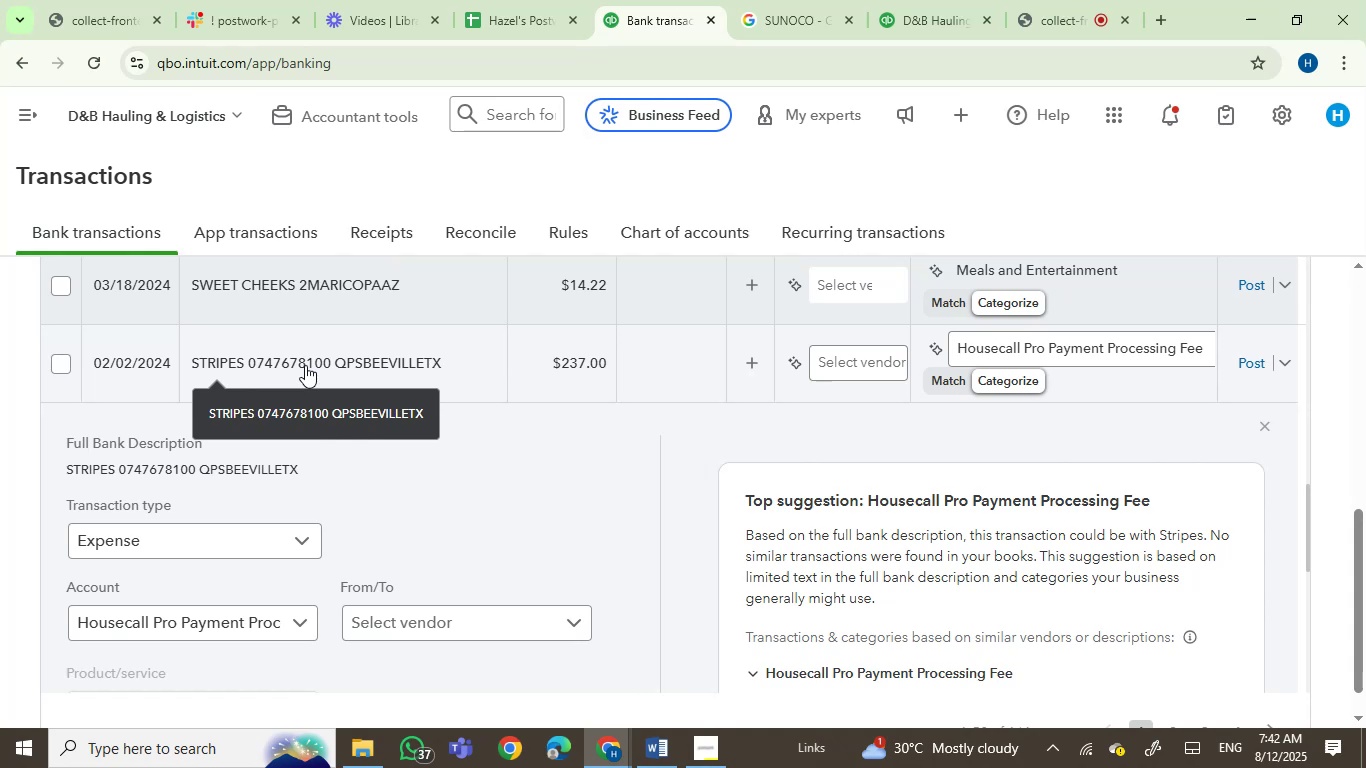 
left_click([91, 462])
 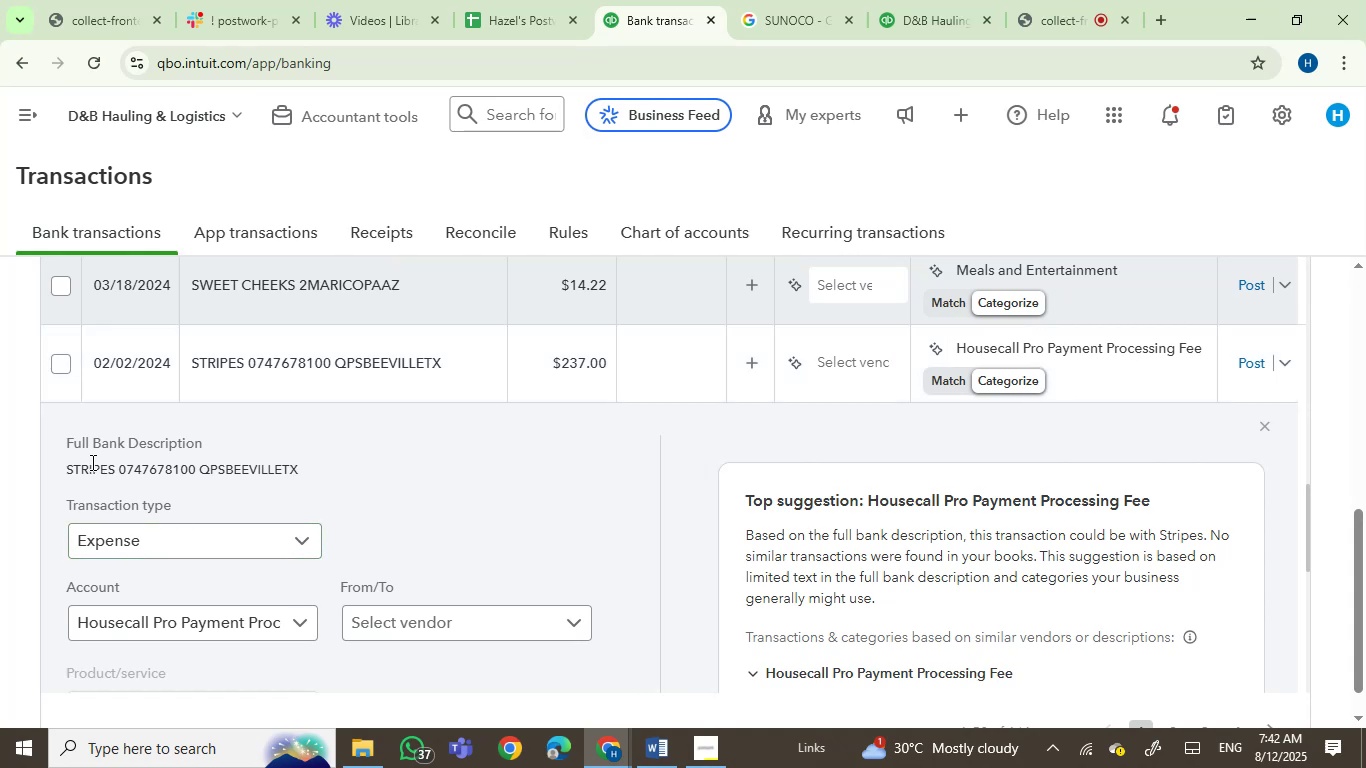 
left_click_drag(start_coordinate=[91, 462], to_coordinate=[295, 468])
 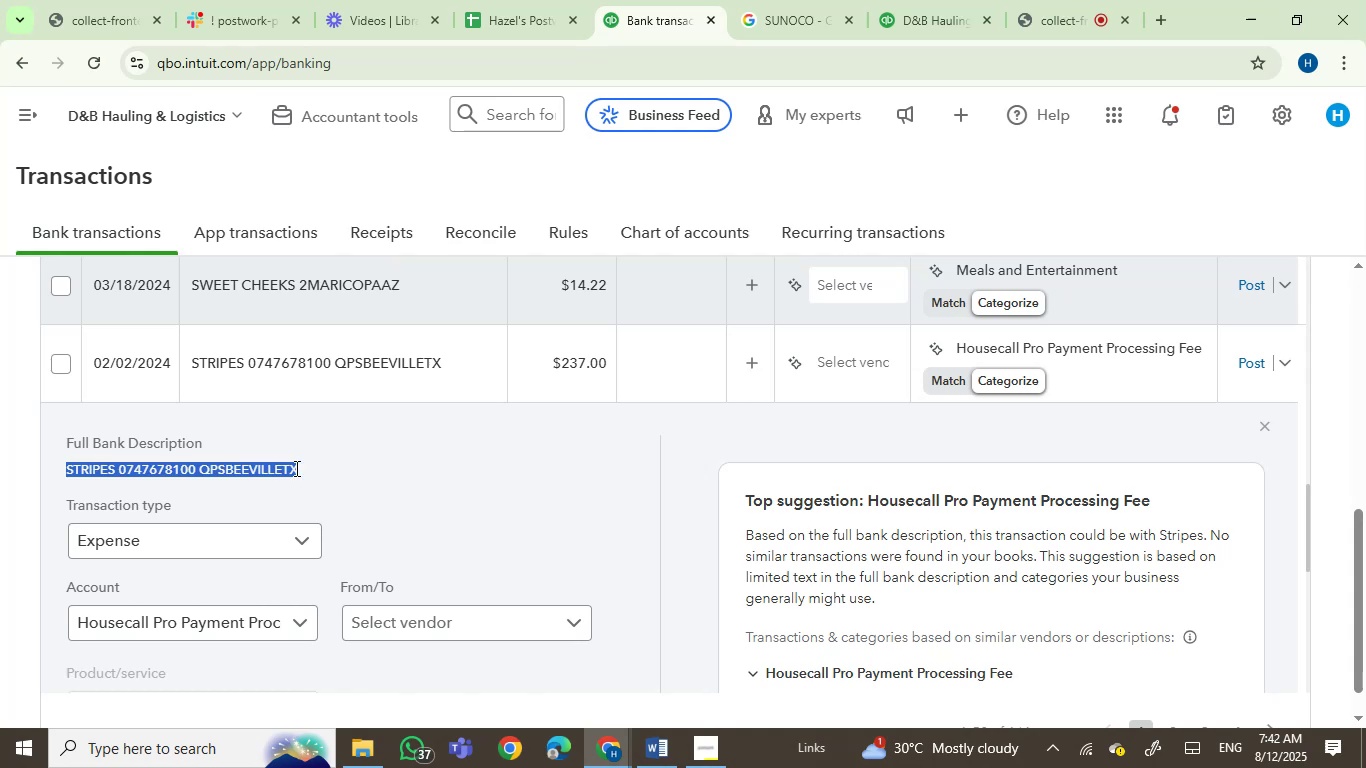 
key(Control+C)
 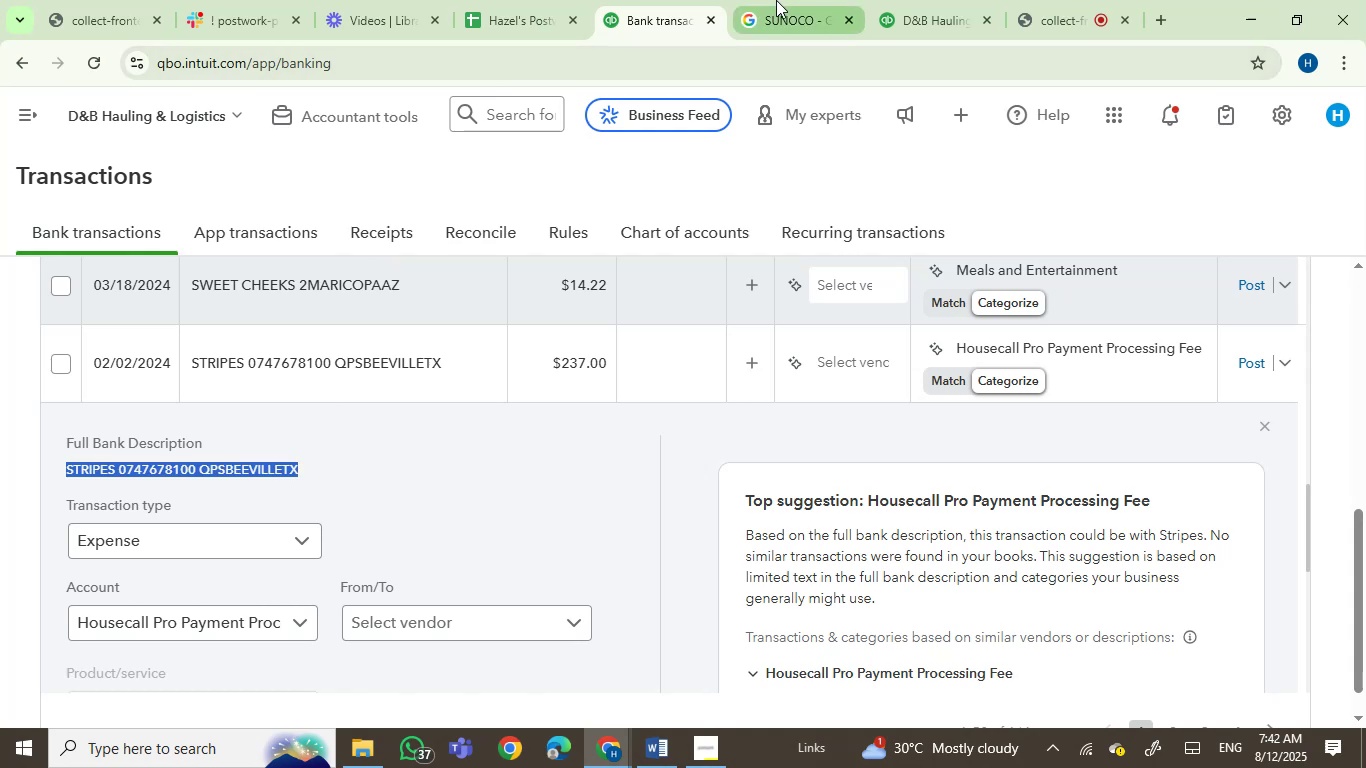 
double_click([761, 52])
 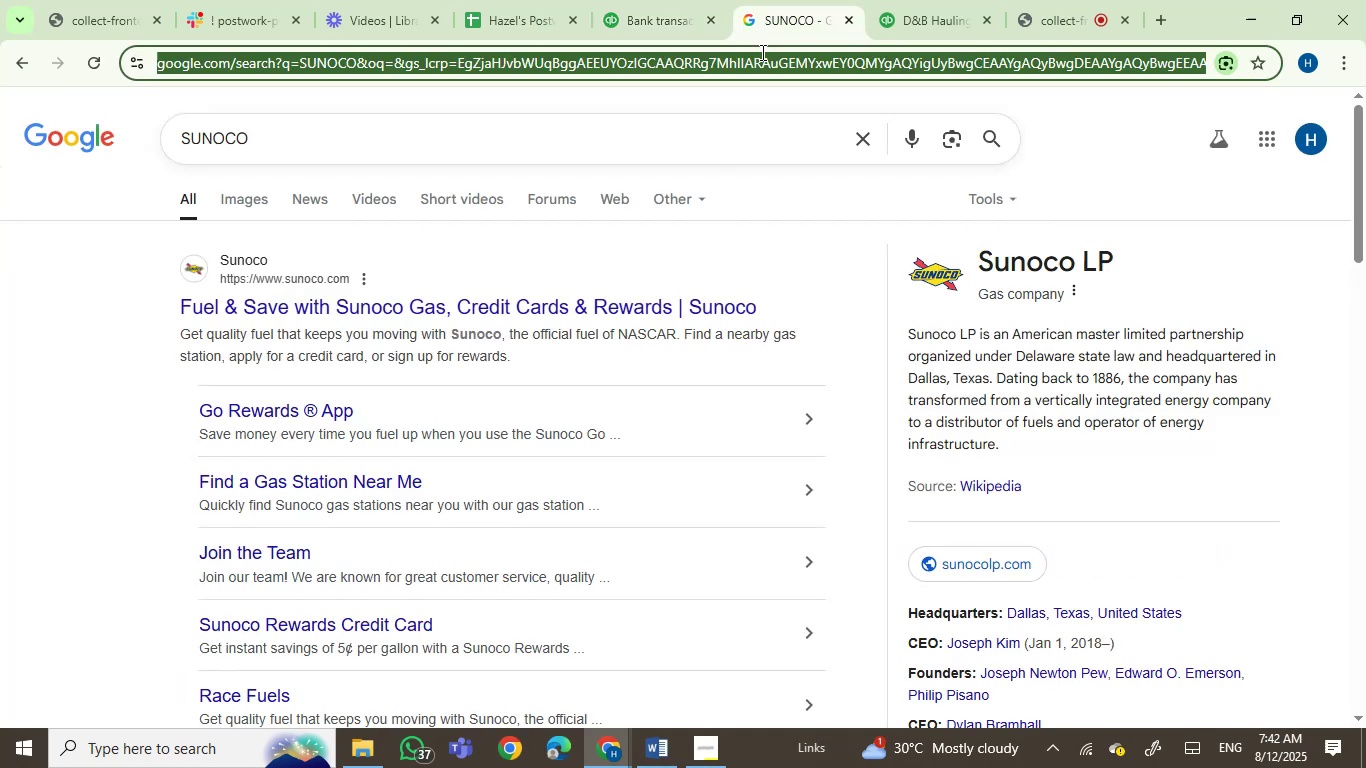 
key(Control+V)
 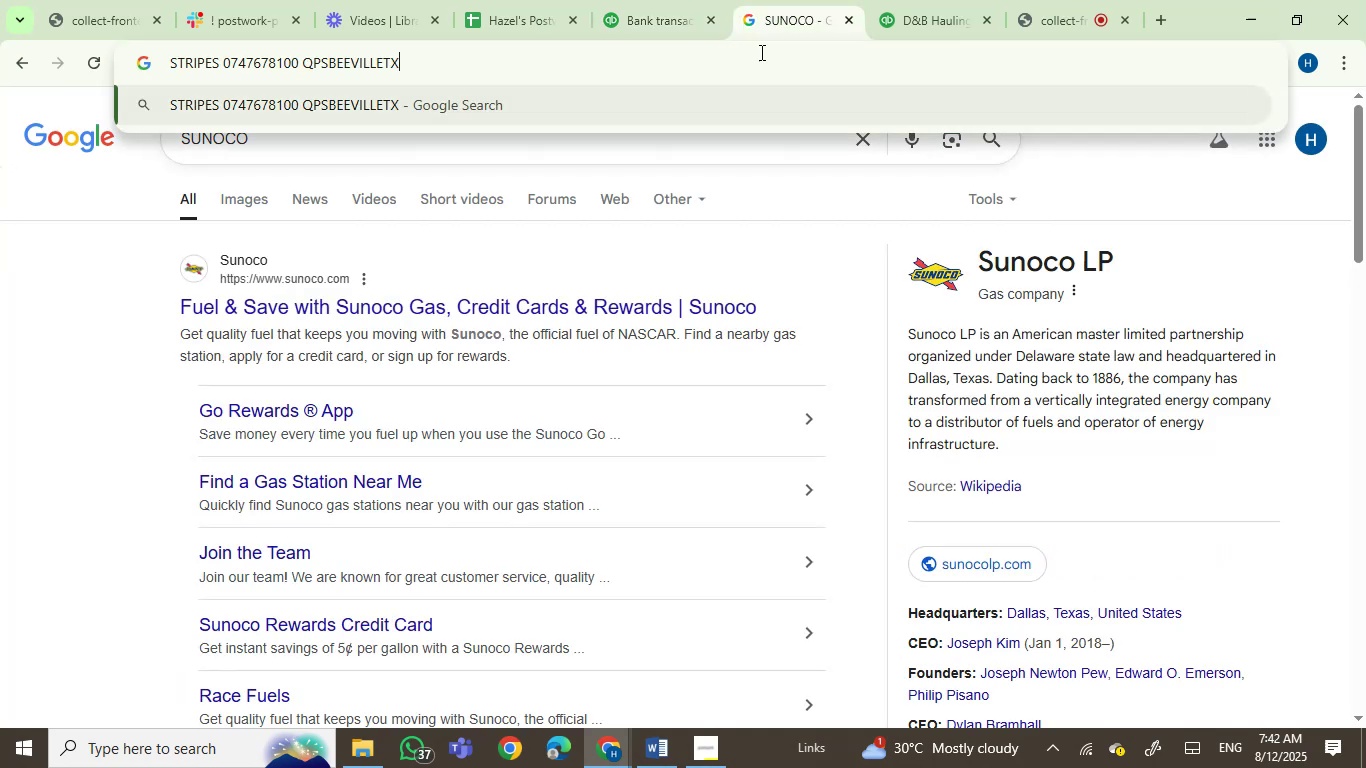 
hold_key(key=Enter, duration=0.34)
 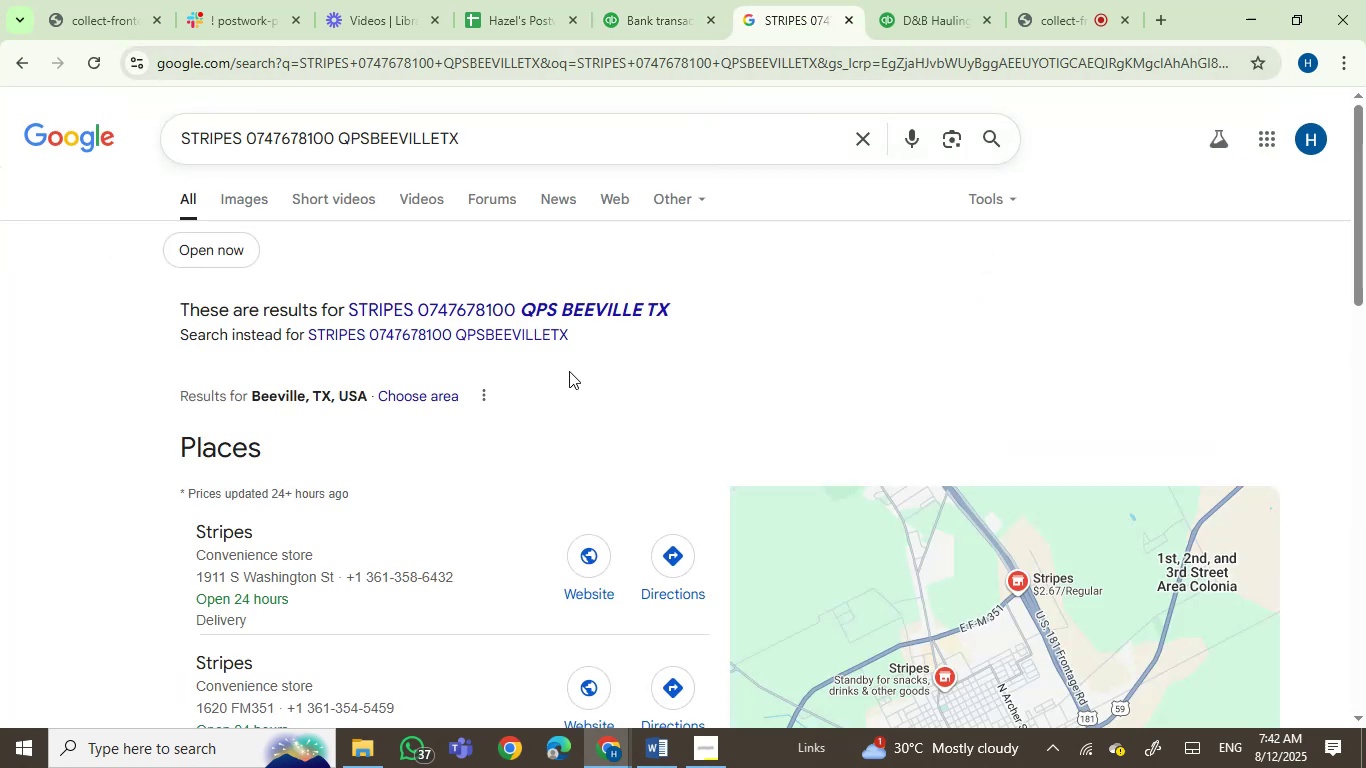 
scroll: coordinate [101, 448], scroll_direction: down, amount: 2.0
 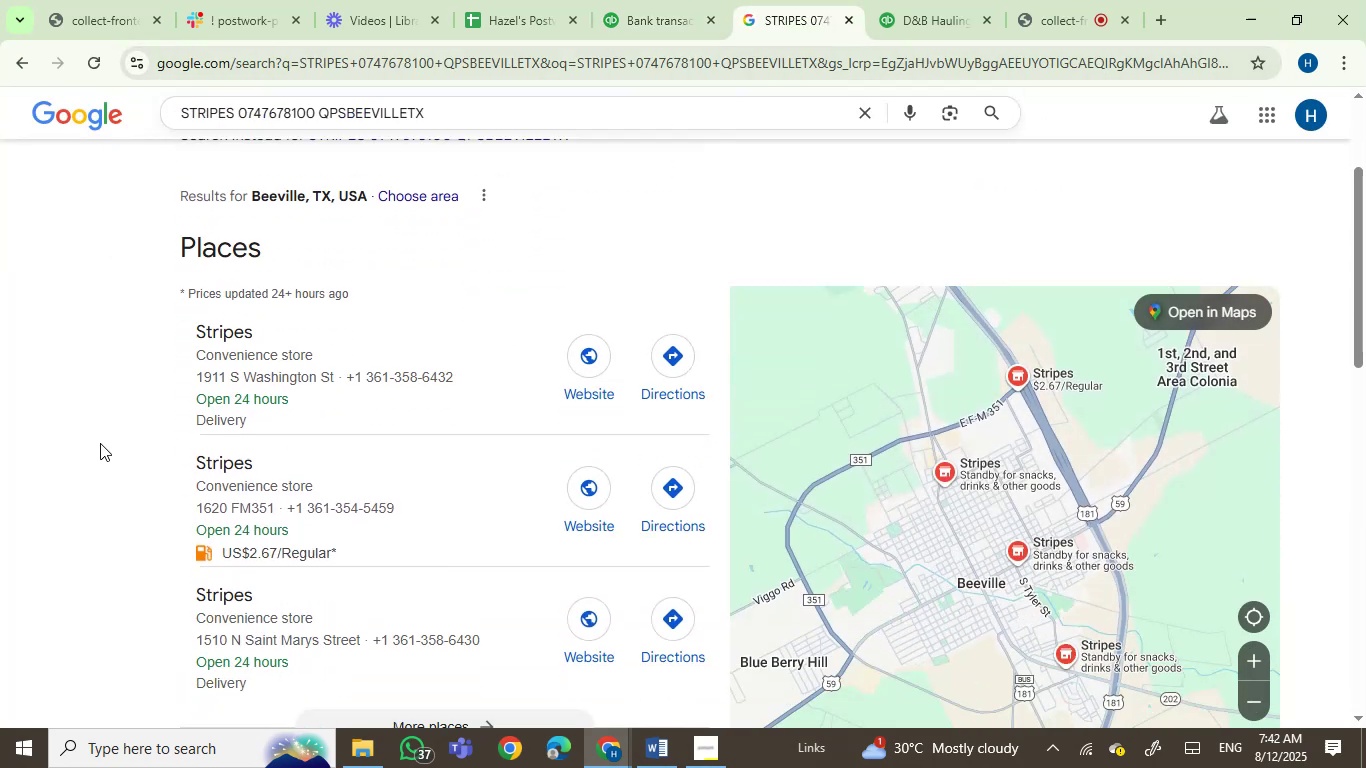 
scroll: coordinate [100, 443], scroll_direction: up, amount: 2.0
 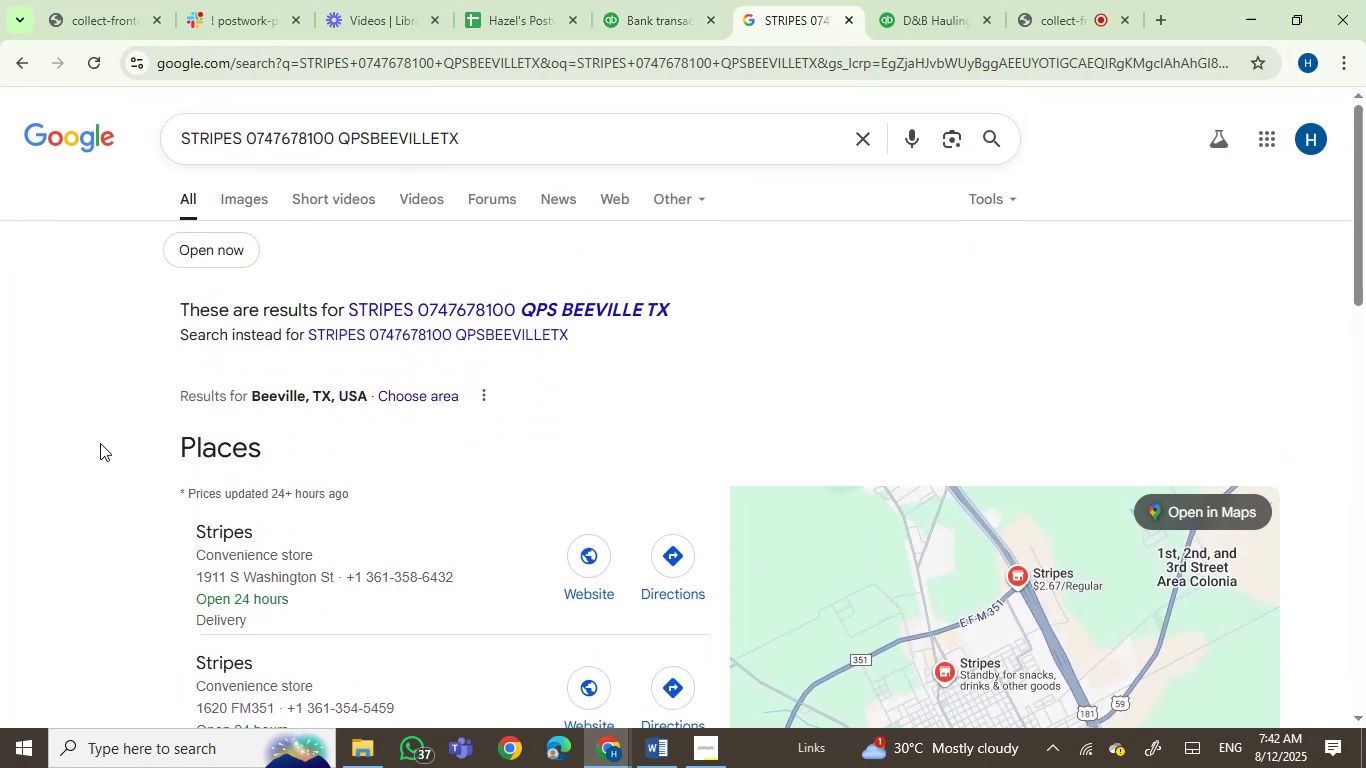 
scroll: coordinate [100, 443], scroll_direction: none, amount: 0.0
 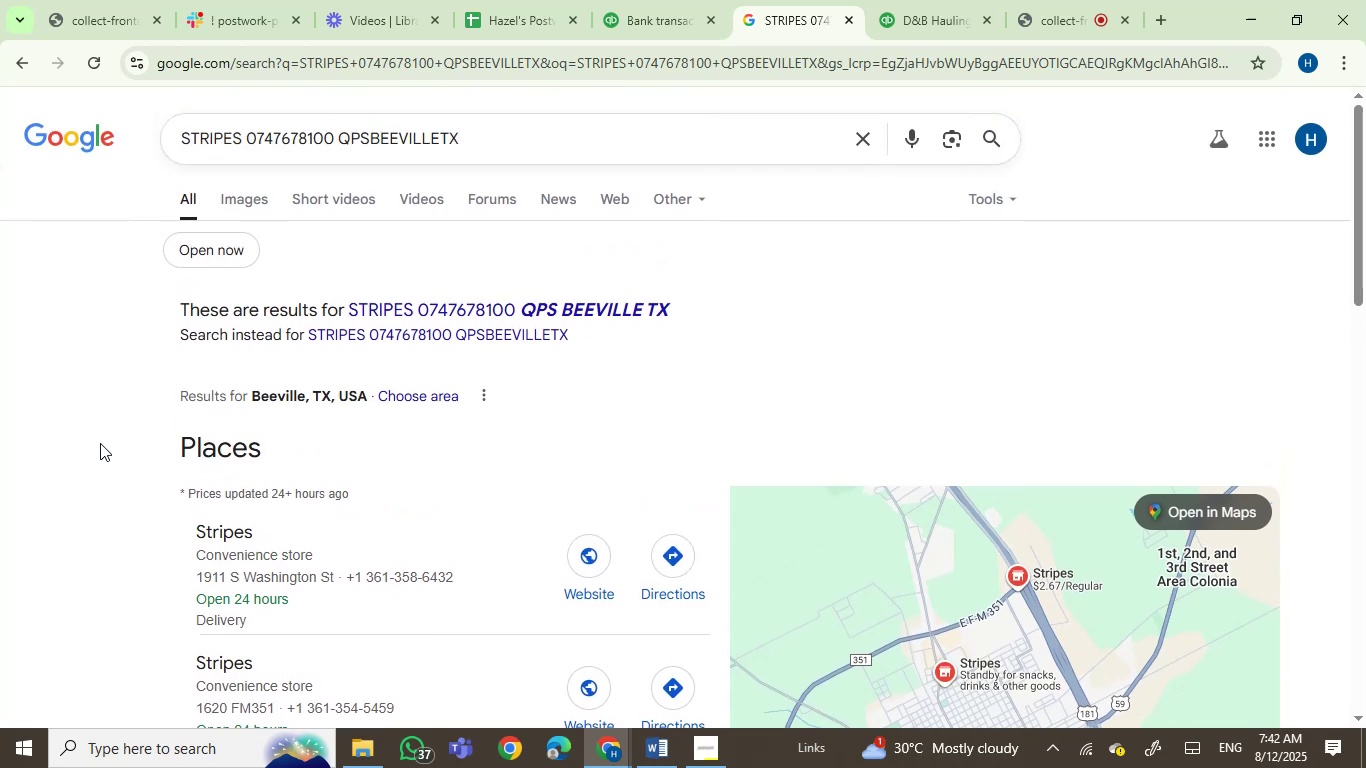 
scroll: coordinate [100, 443], scroll_direction: down, amount: 6.0
 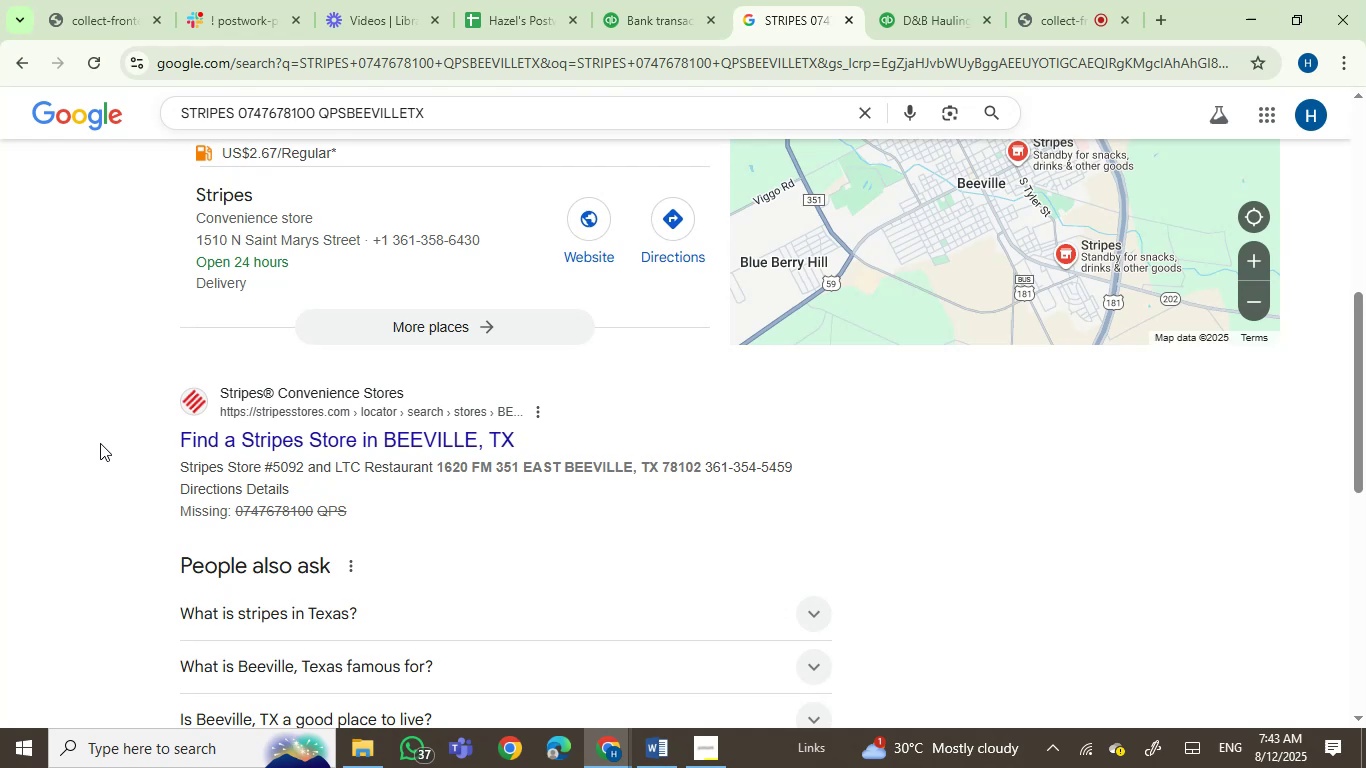 
wait(6.92)
 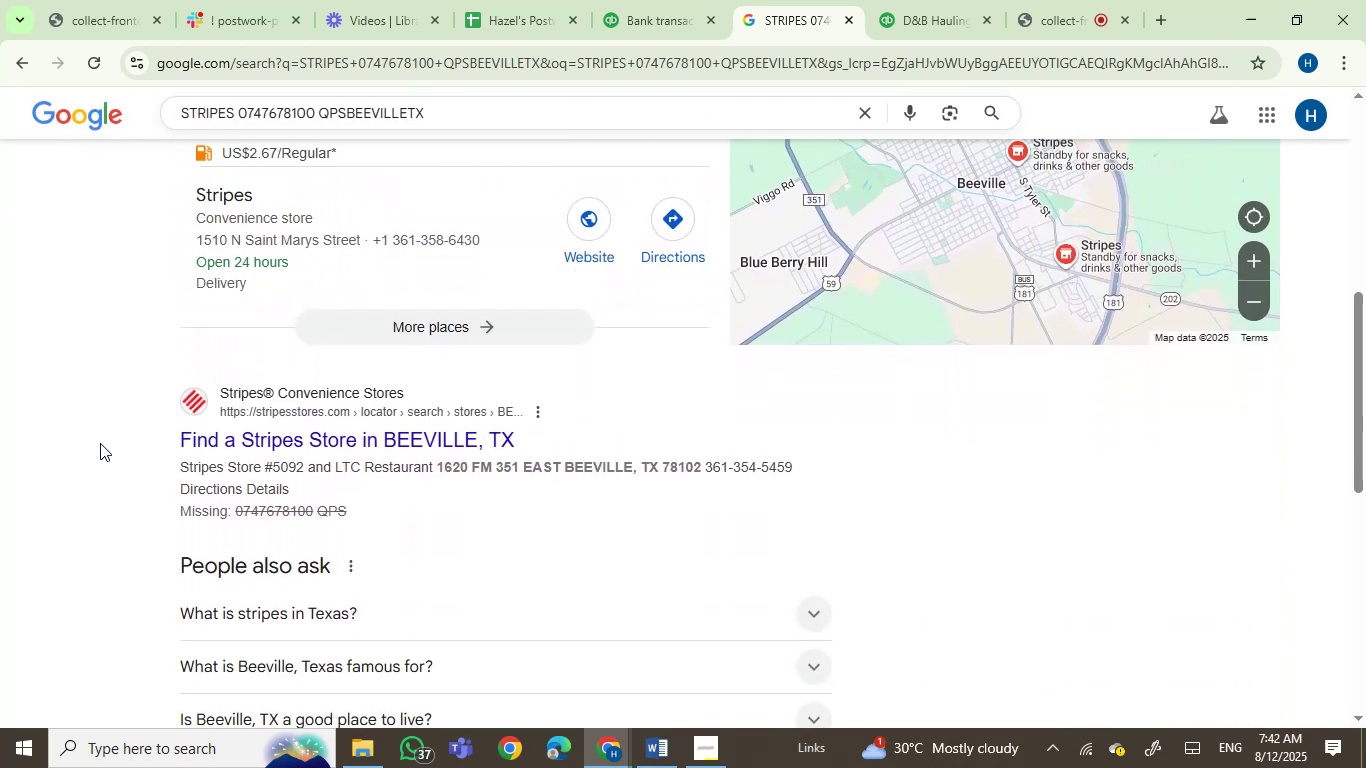 
scroll: coordinate [100, 443], scroll_direction: up, amount: 2.0
 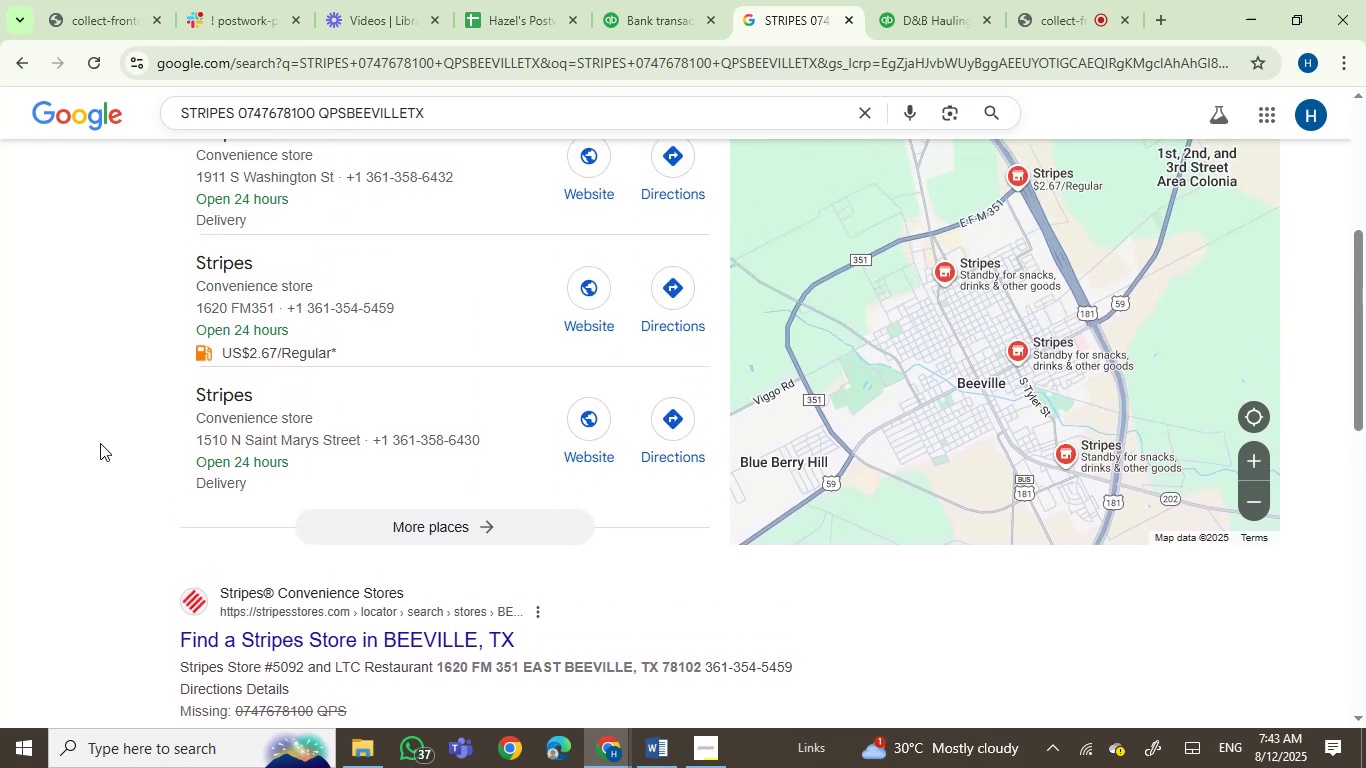 
scroll: coordinate [100, 443], scroll_direction: down, amount: 1.0
 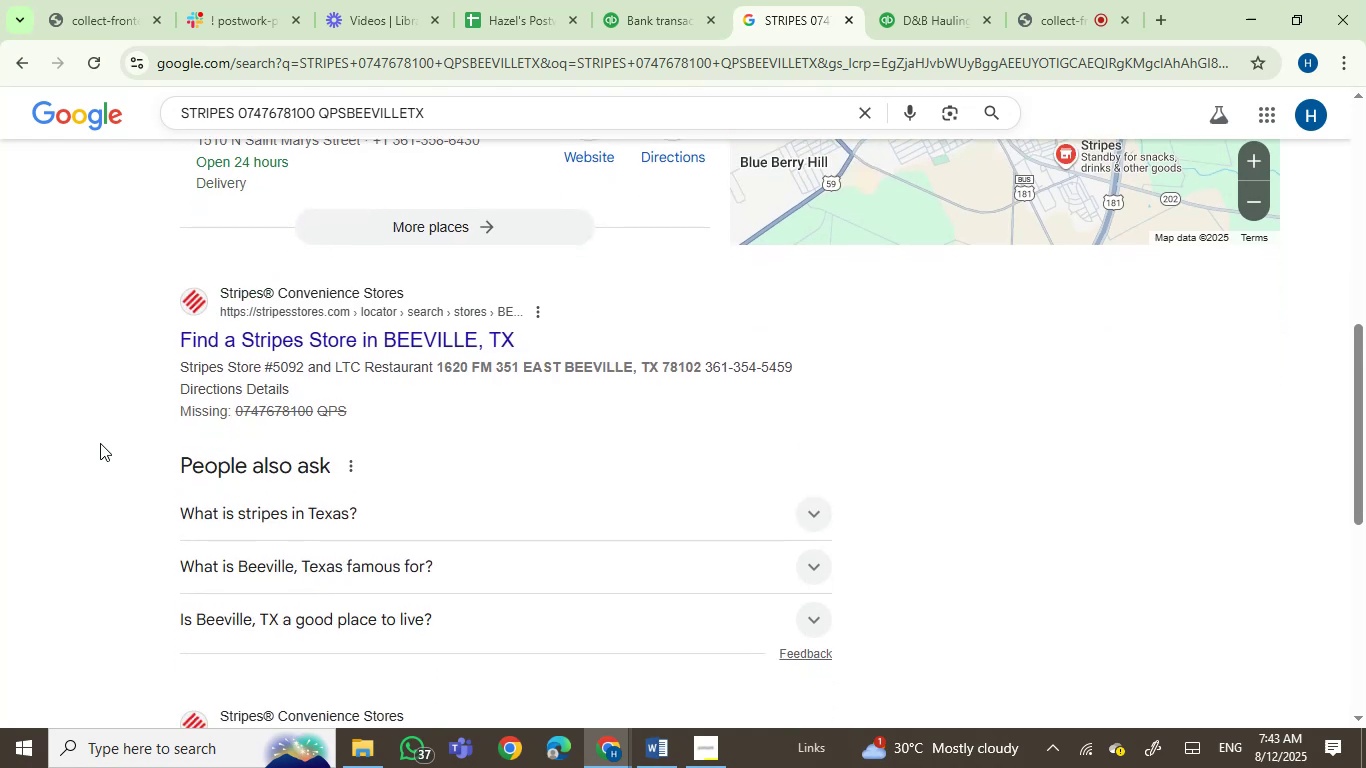 
wait(9.67)
 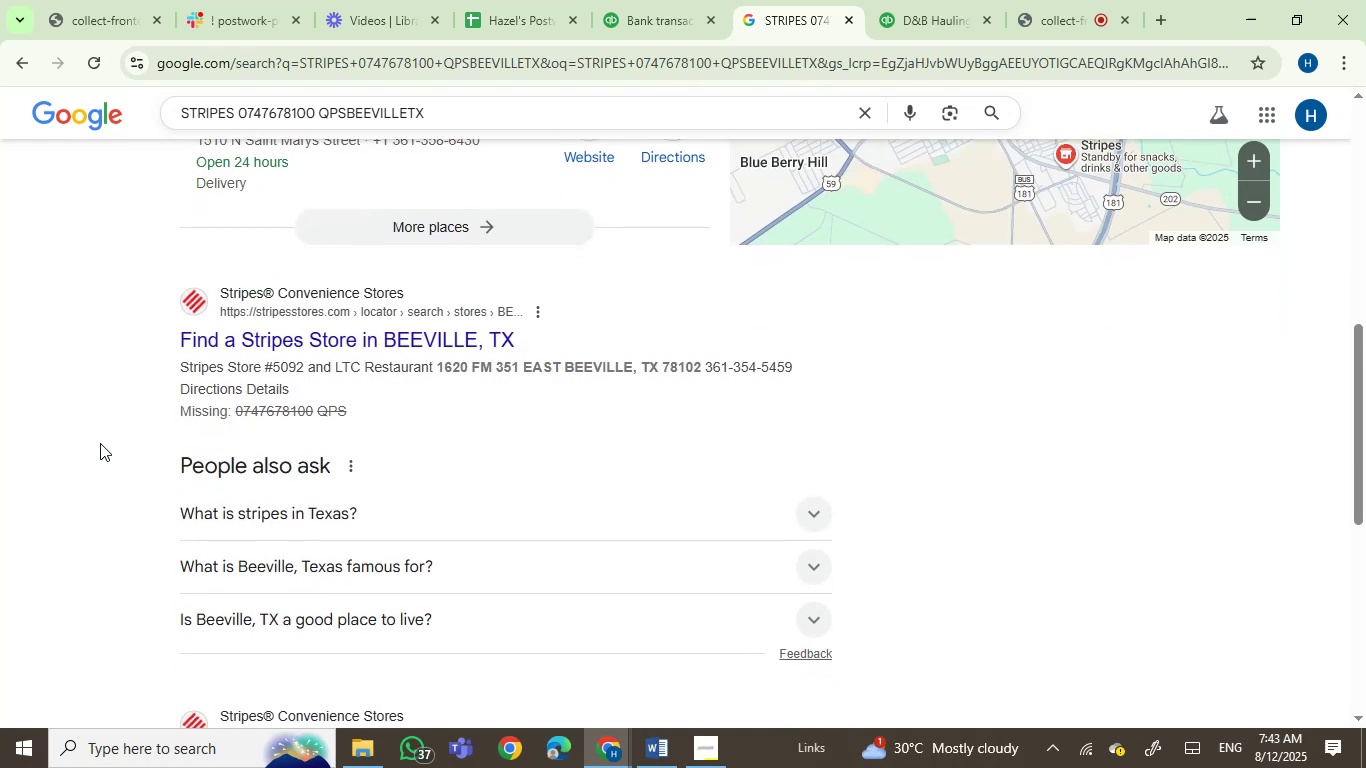 
scroll: coordinate [66, 407], scroll_direction: down, amount: 2.0
 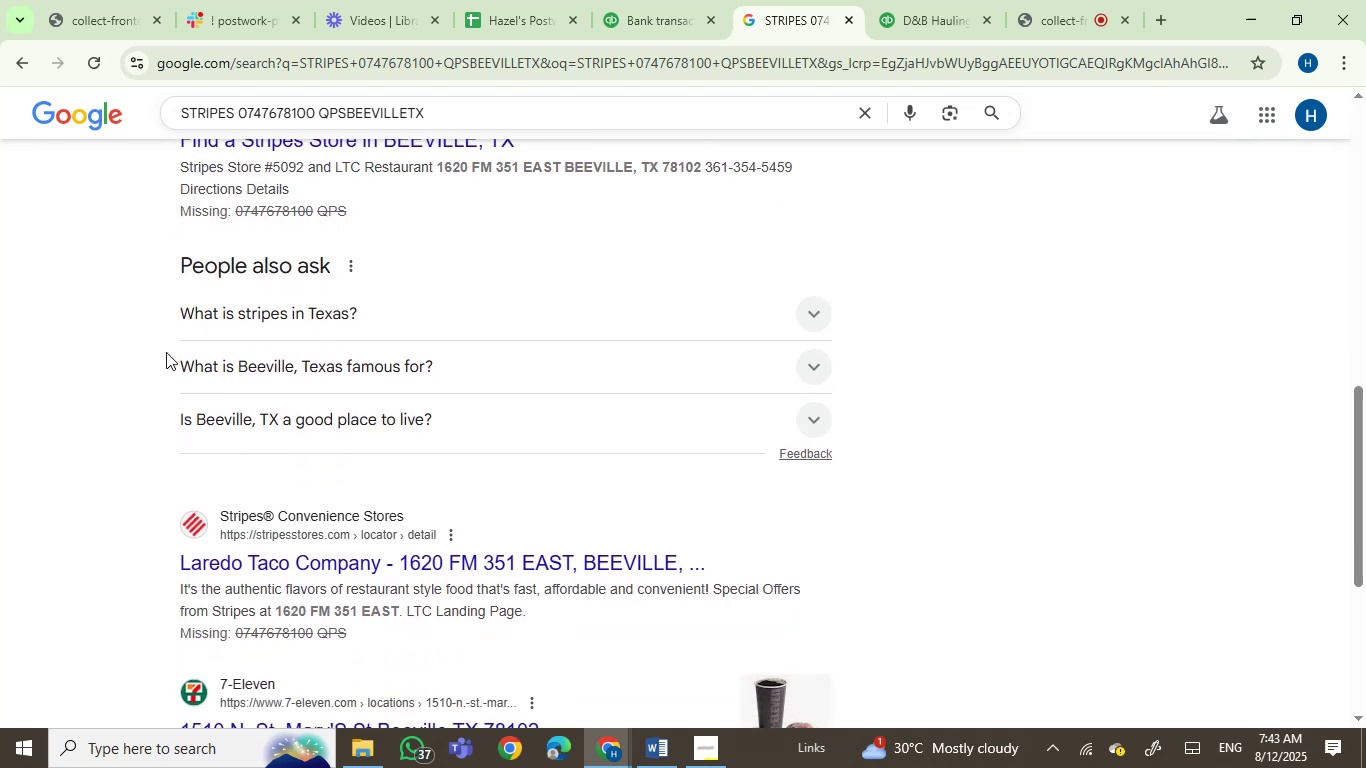 
left_click([321, 321])
 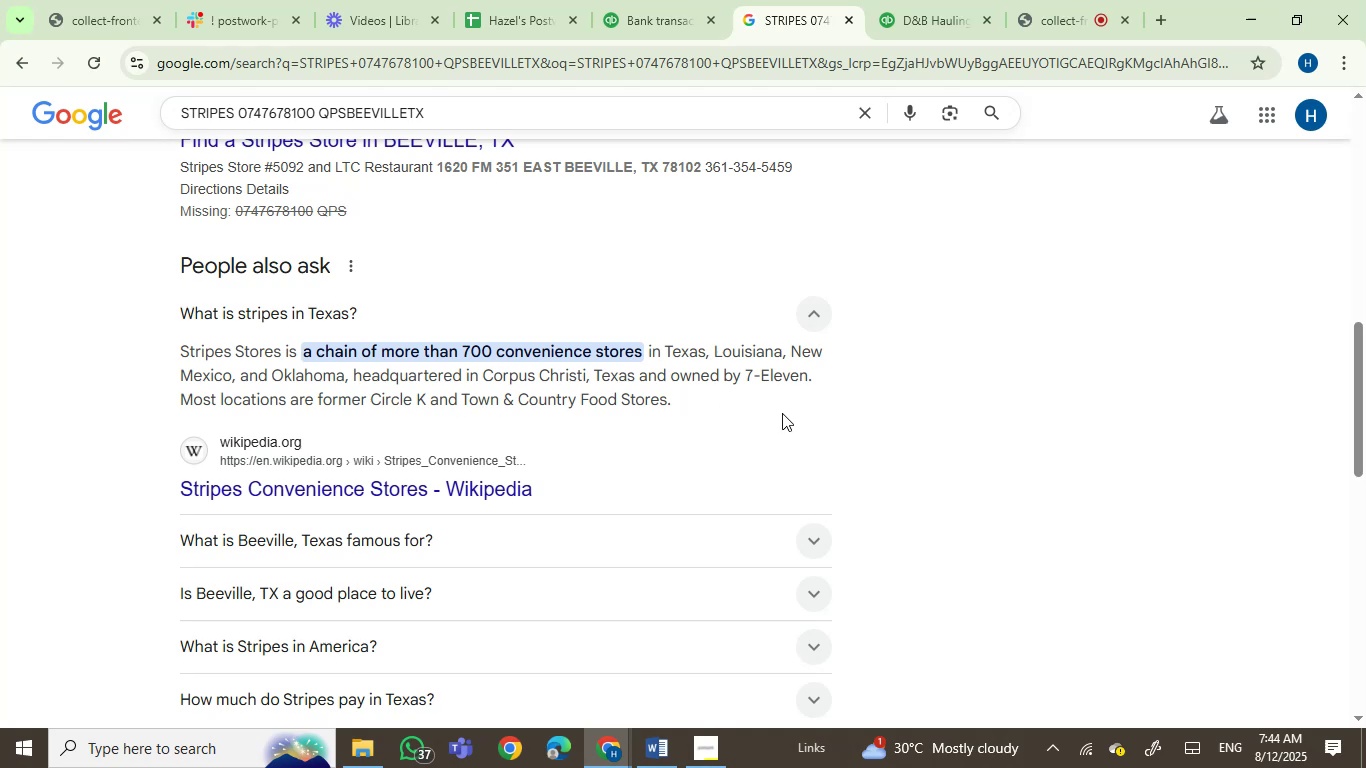 
wait(42.41)
 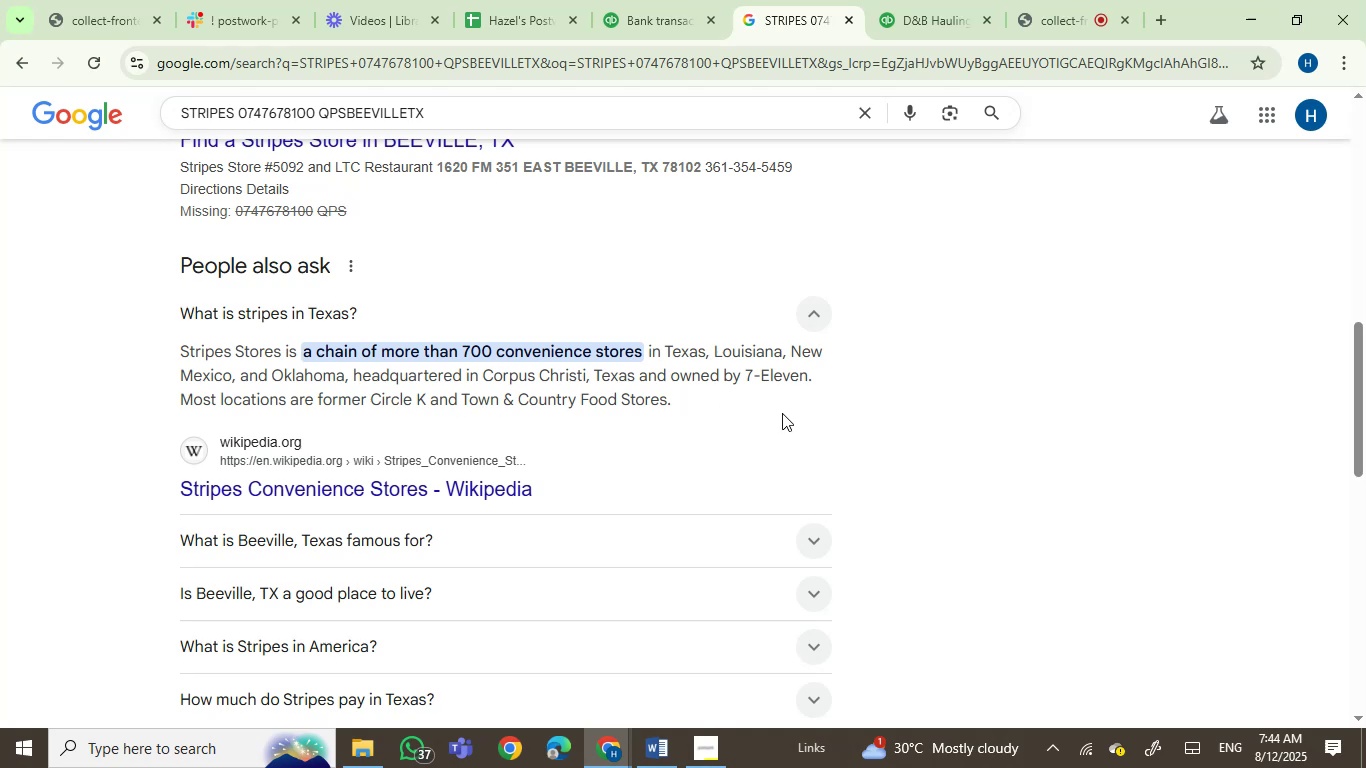 
scroll: coordinate [784, 552], scroll_direction: down, amount: 1.0
 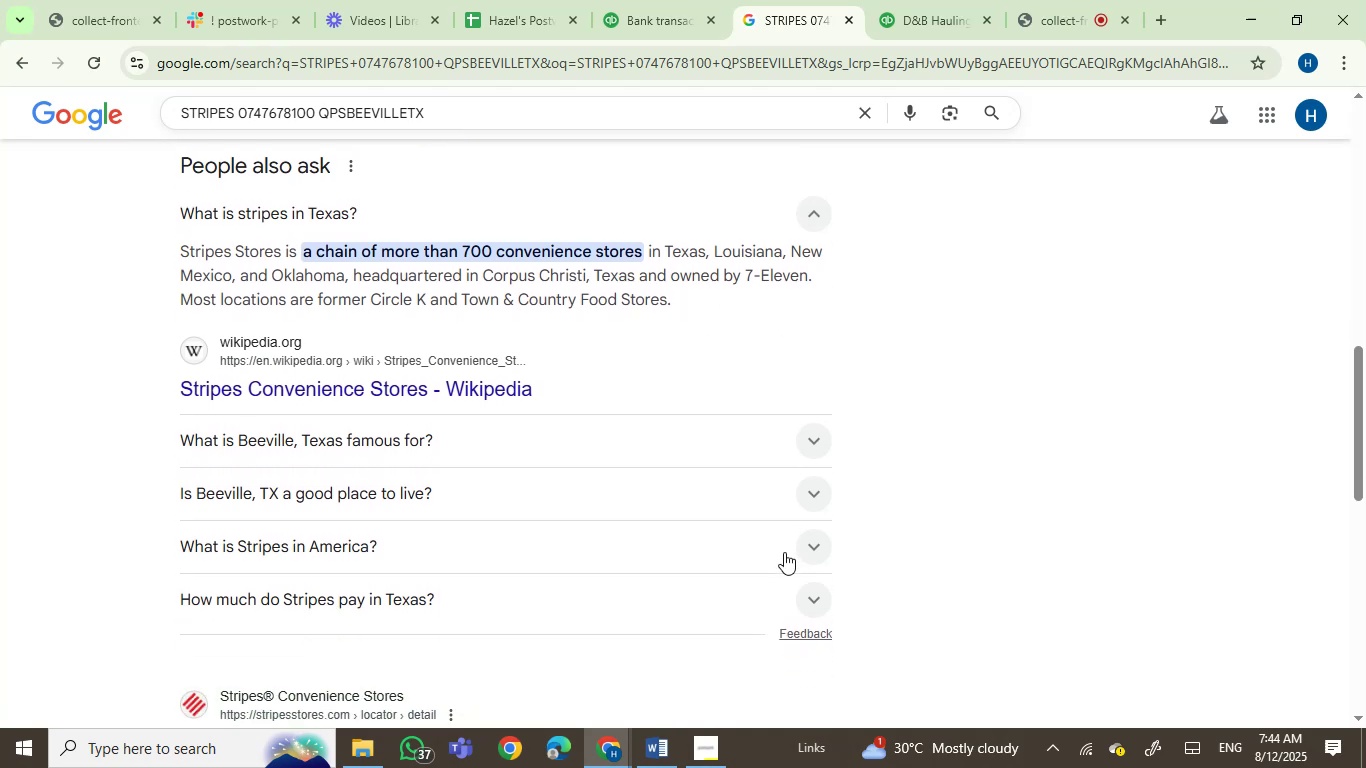 
scroll: coordinate [784, 552], scroll_direction: up, amount: 1.0
 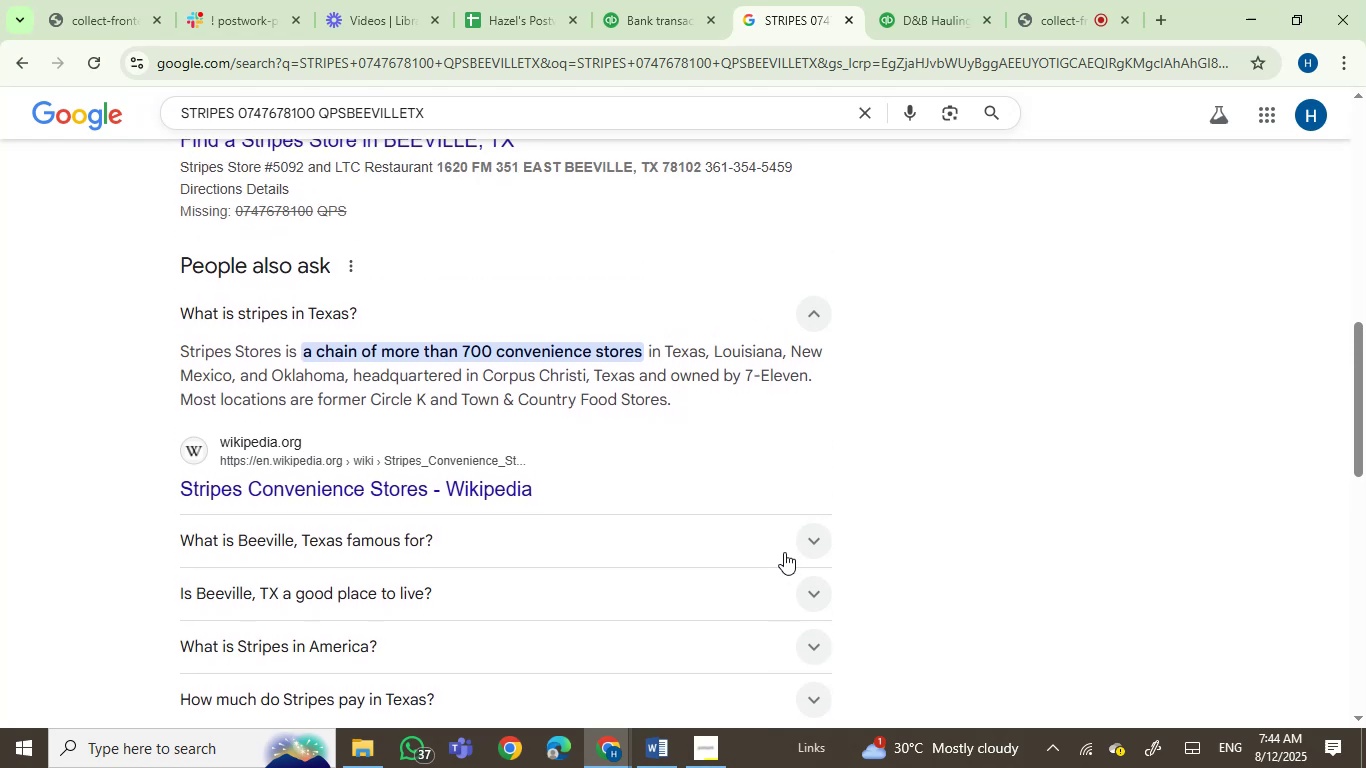 
scroll: coordinate [784, 552], scroll_direction: down, amount: 2.0
 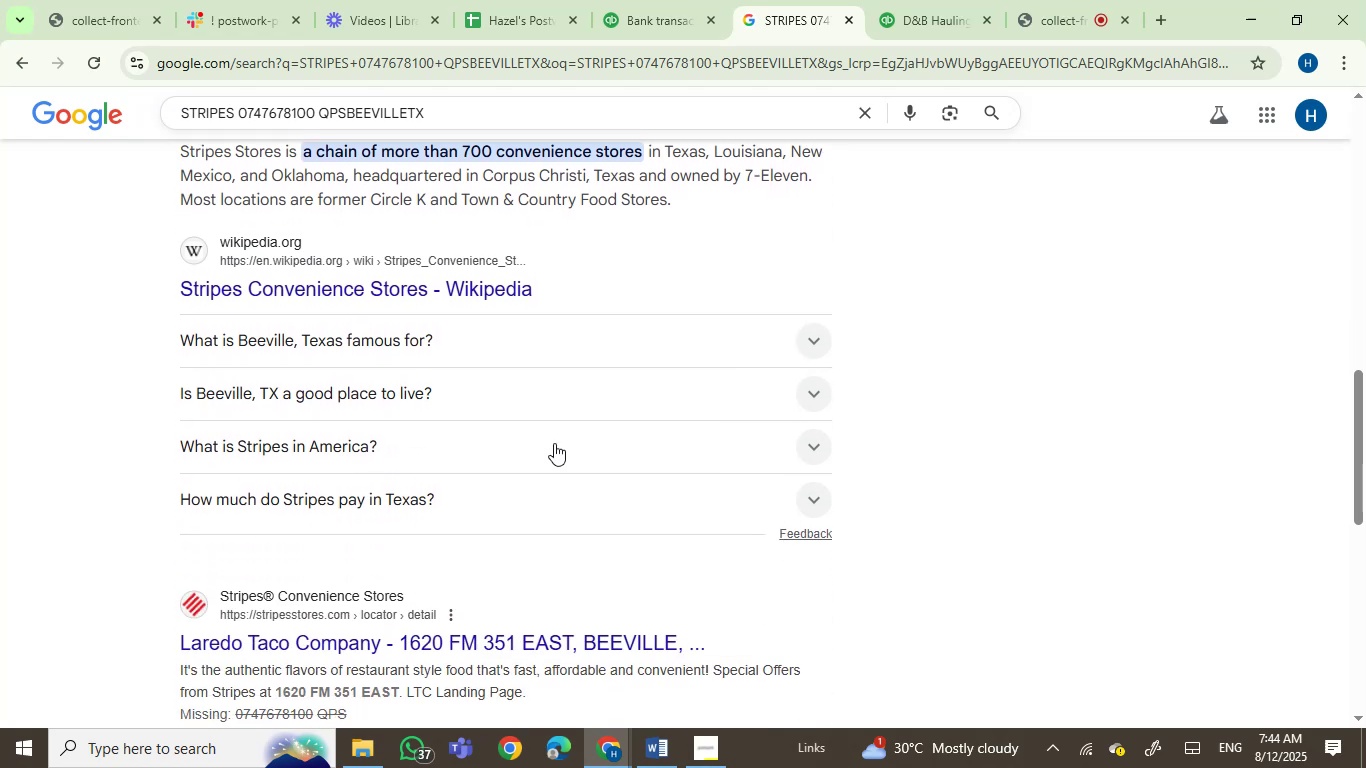 
left_click([540, 435])
 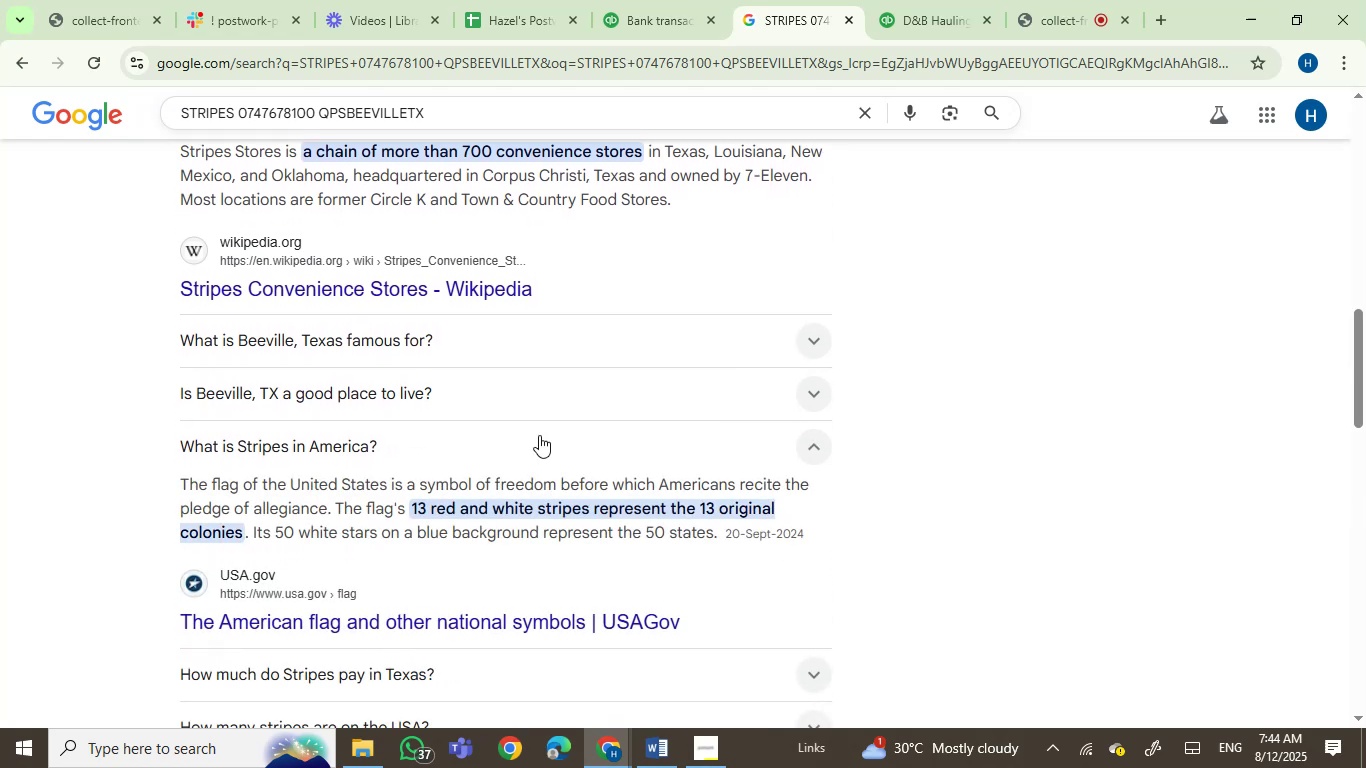 
scroll: coordinate [562, 479], scroll_direction: down, amount: 5.0
 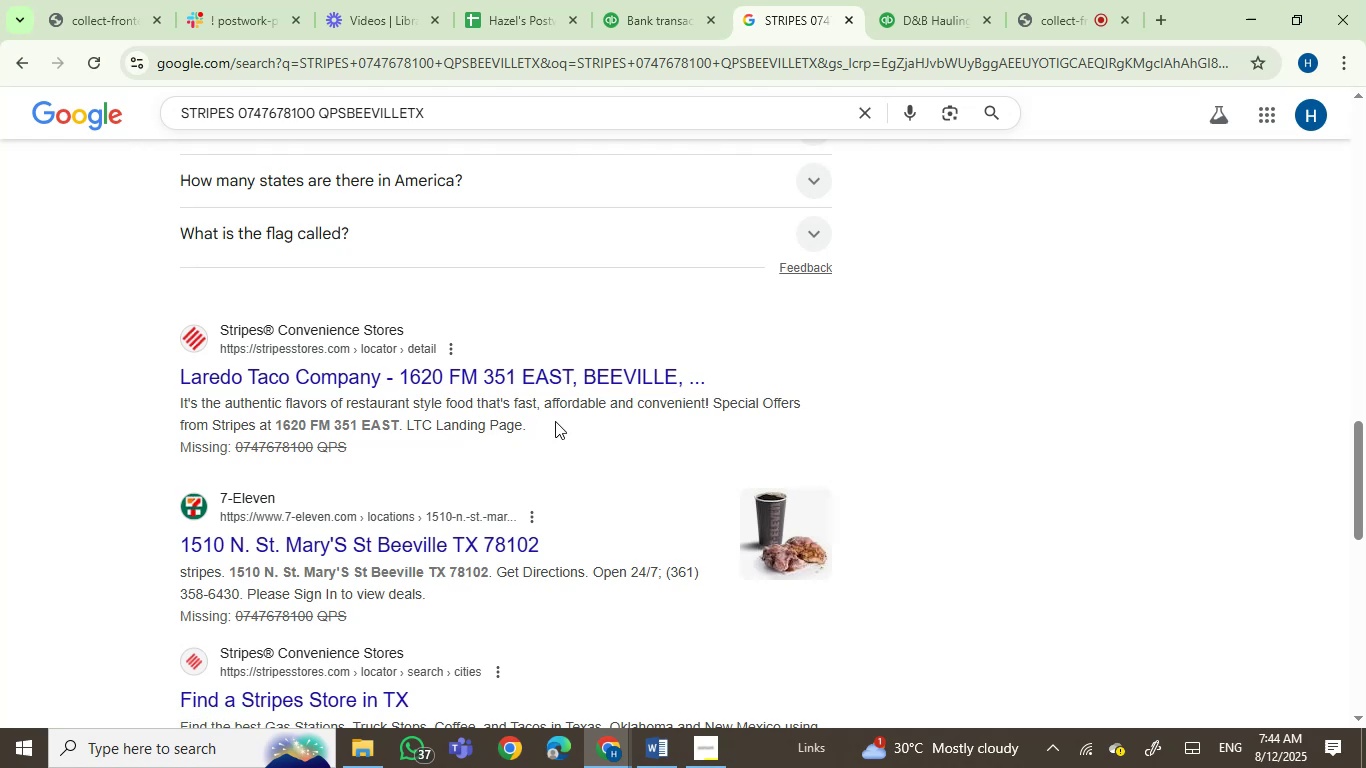 
wait(7.49)
 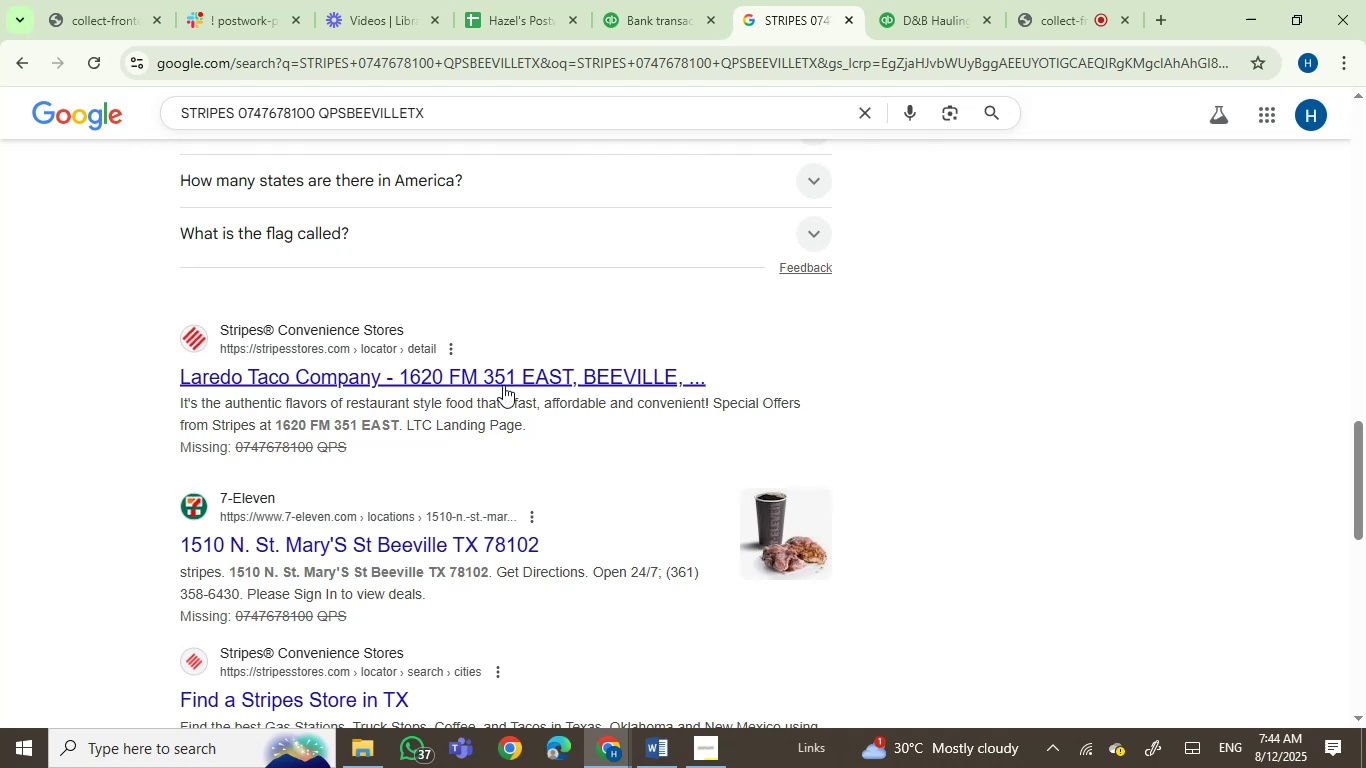 
scroll: coordinate [688, 441], scroll_direction: down, amount: 1.0
 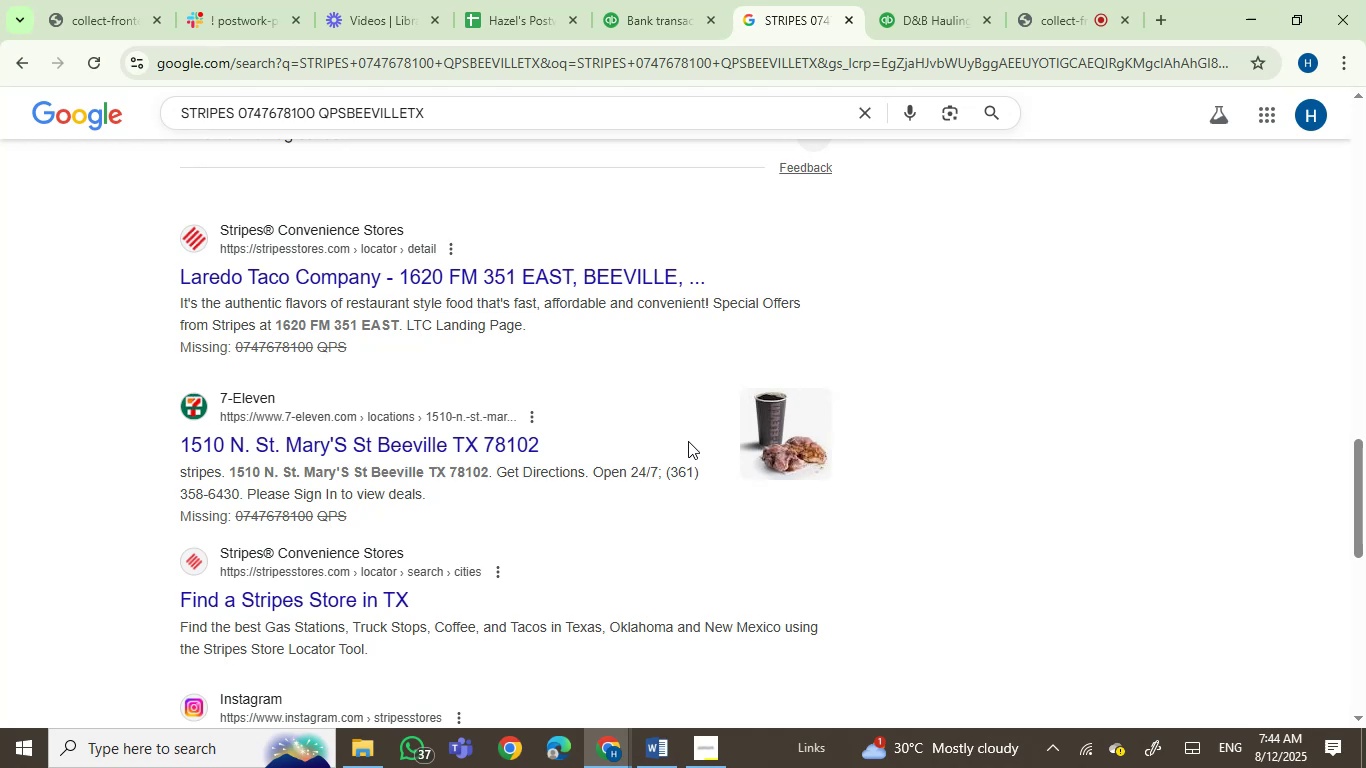 
wait(7.32)
 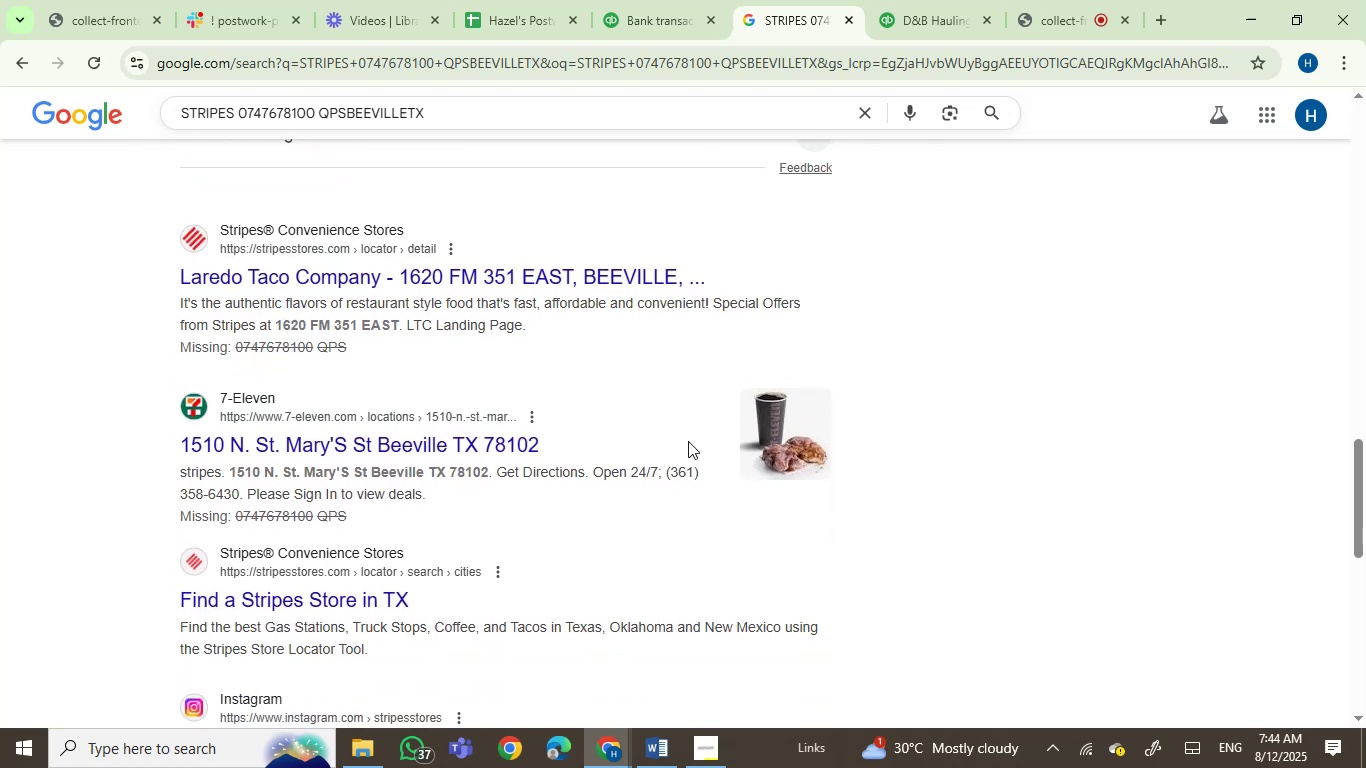 
left_click([687, 0])
 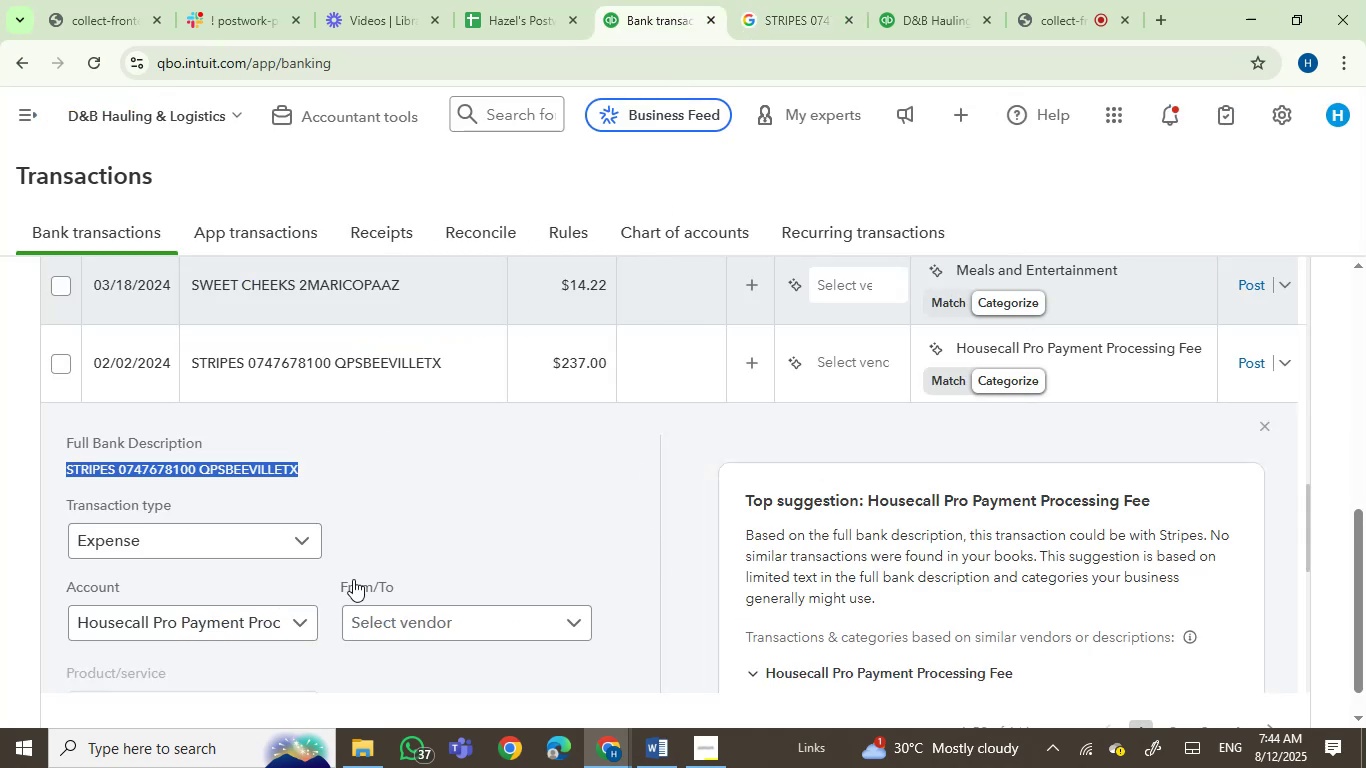 
wait(5.98)
 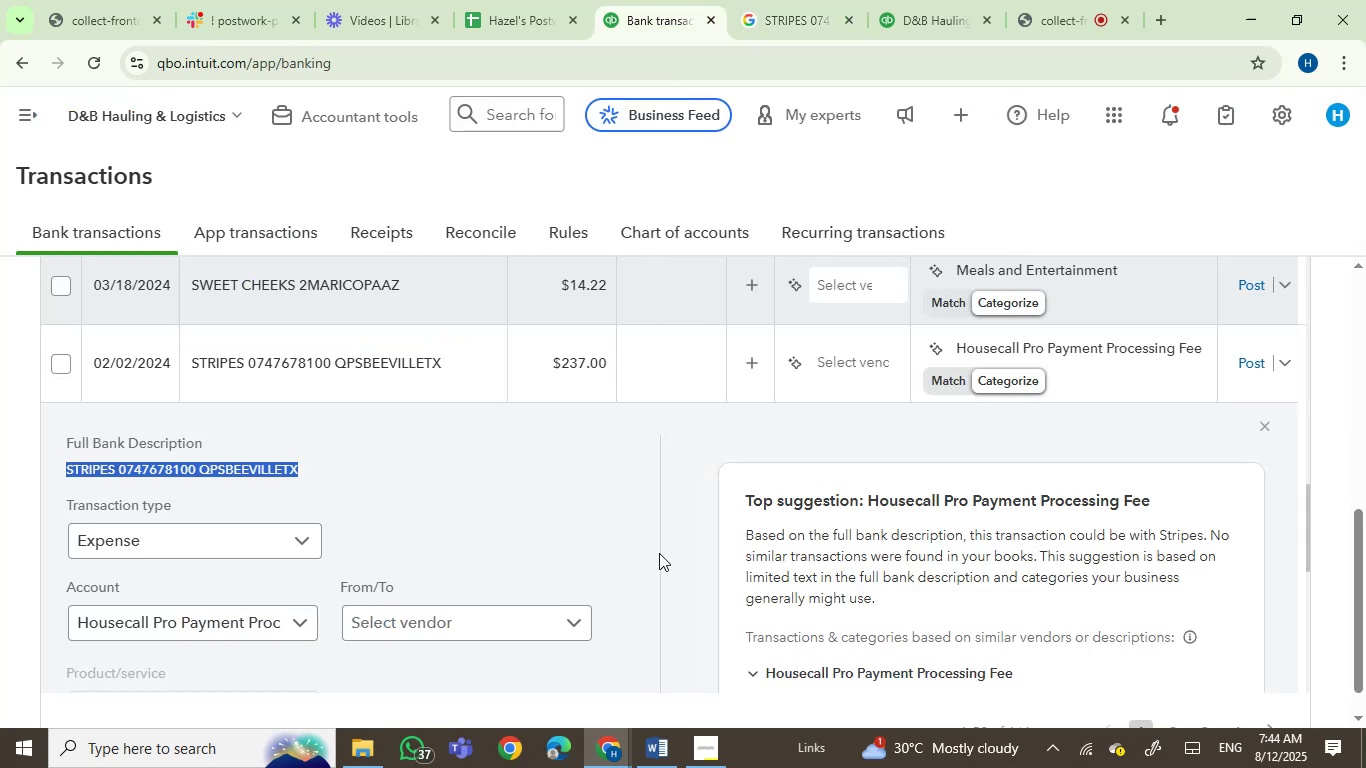 
left_click([56, 363])
 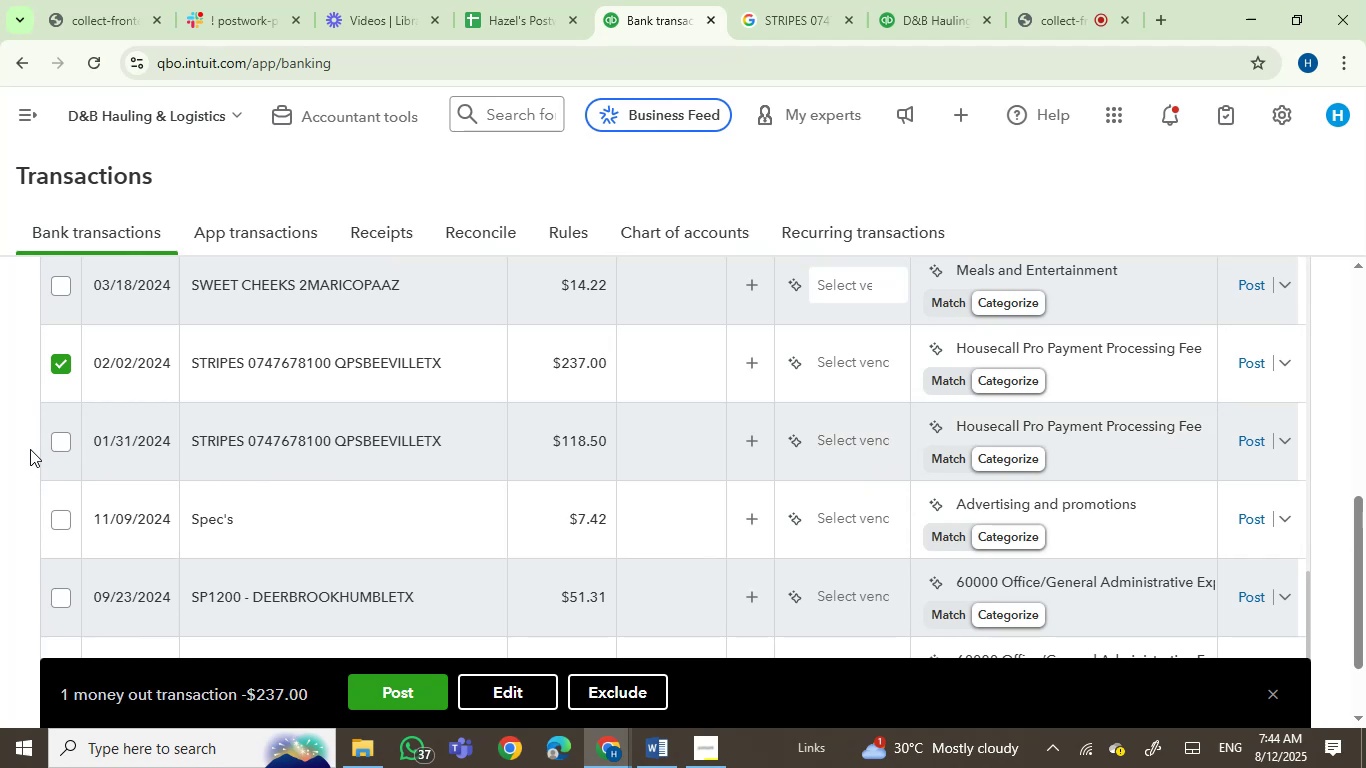 
left_click([66, 440])
 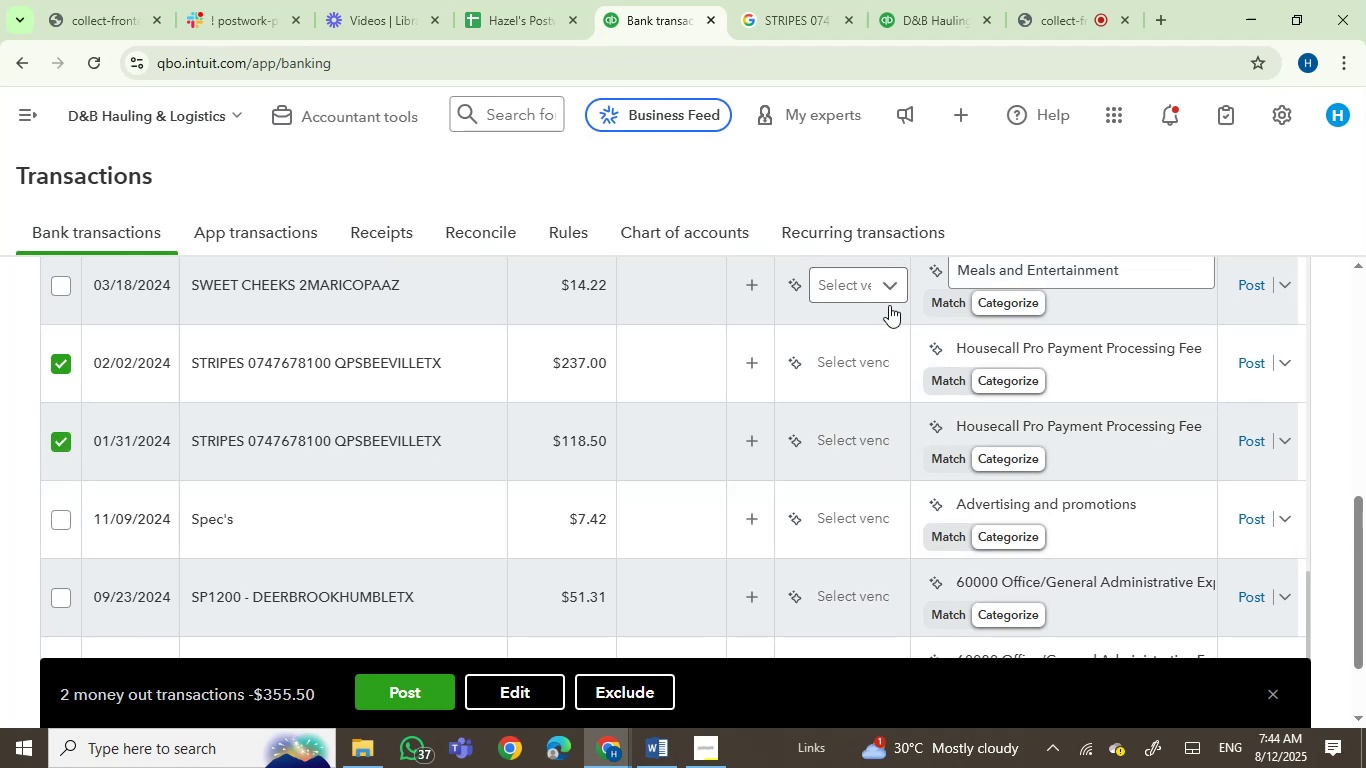 
left_click([872, 367])
 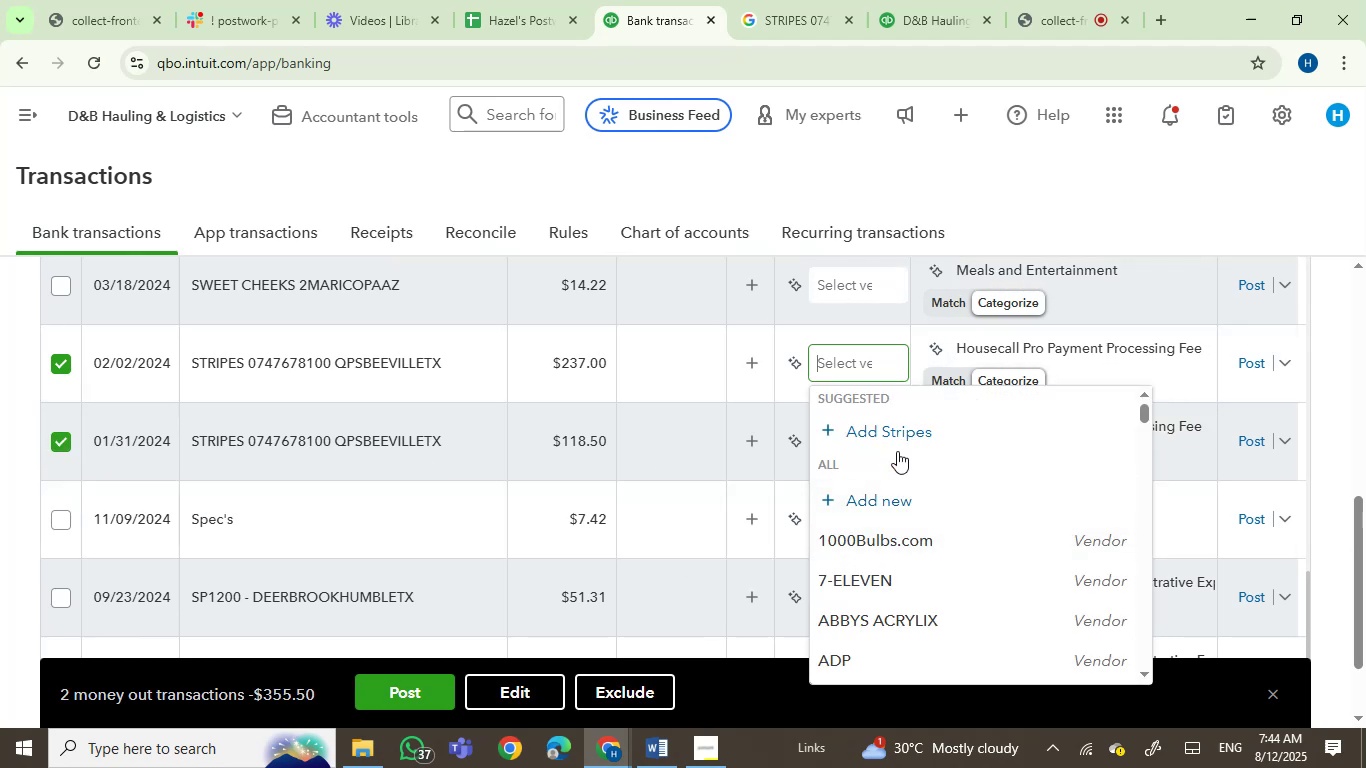 
left_click([913, 435])
 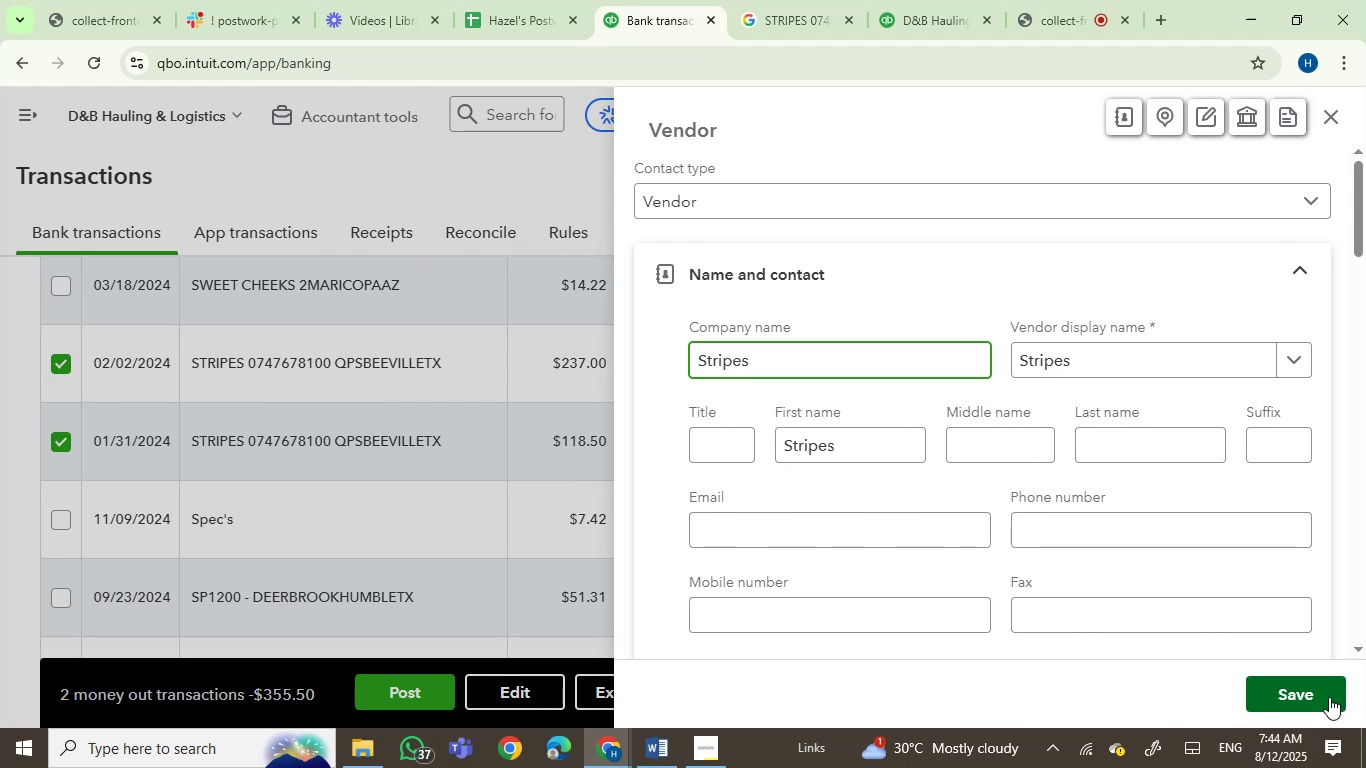 
left_click([1308, 695])
 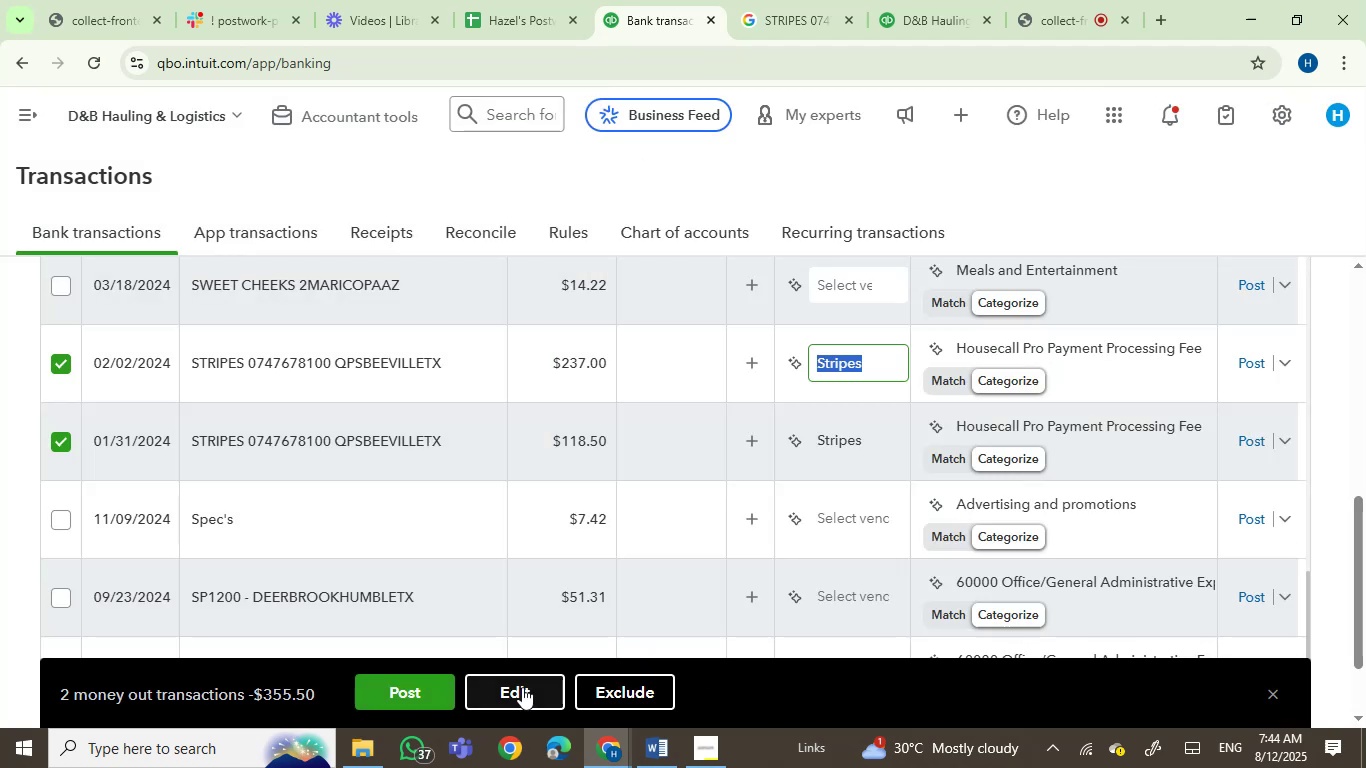 
wait(7.14)
 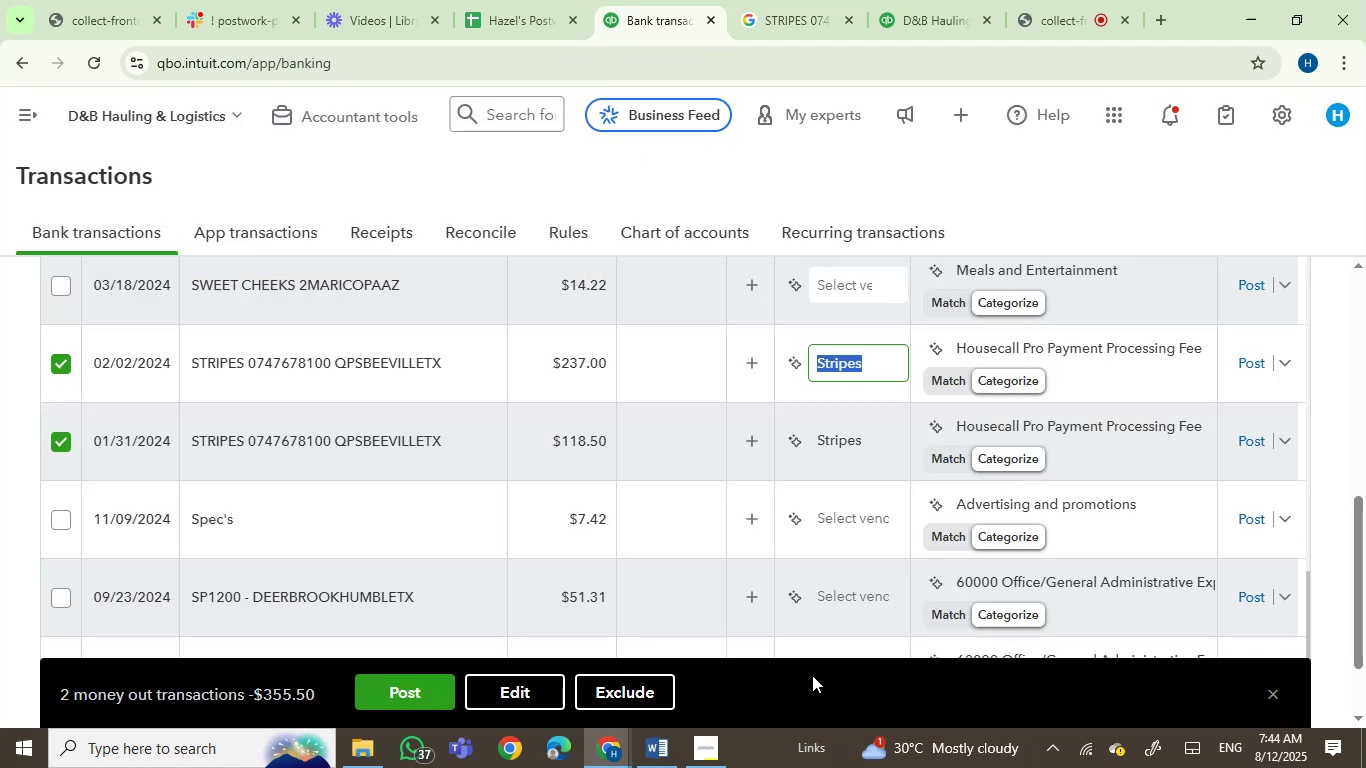 
left_click([506, 681])
 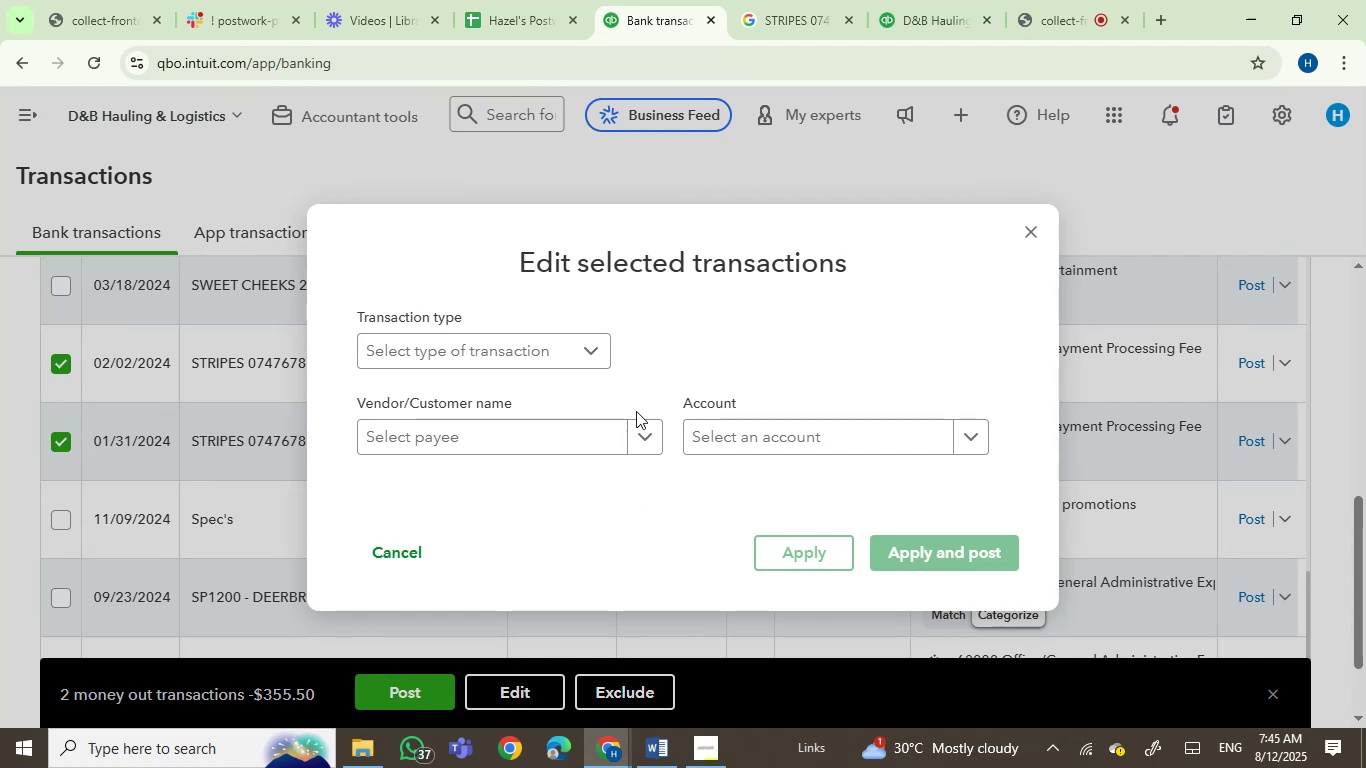 
left_click([764, 0])
 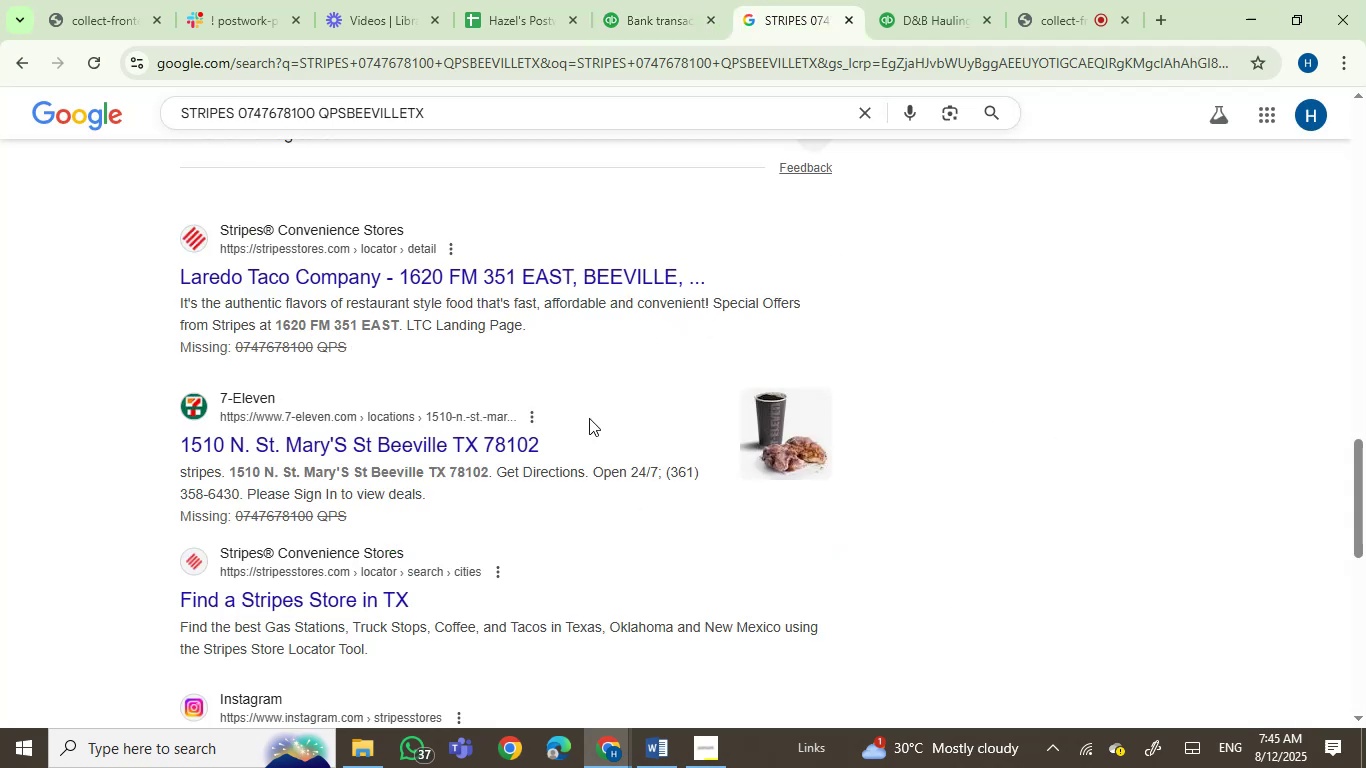 
scroll: coordinate [497, 442], scroll_direction: up, amount: 3.0
 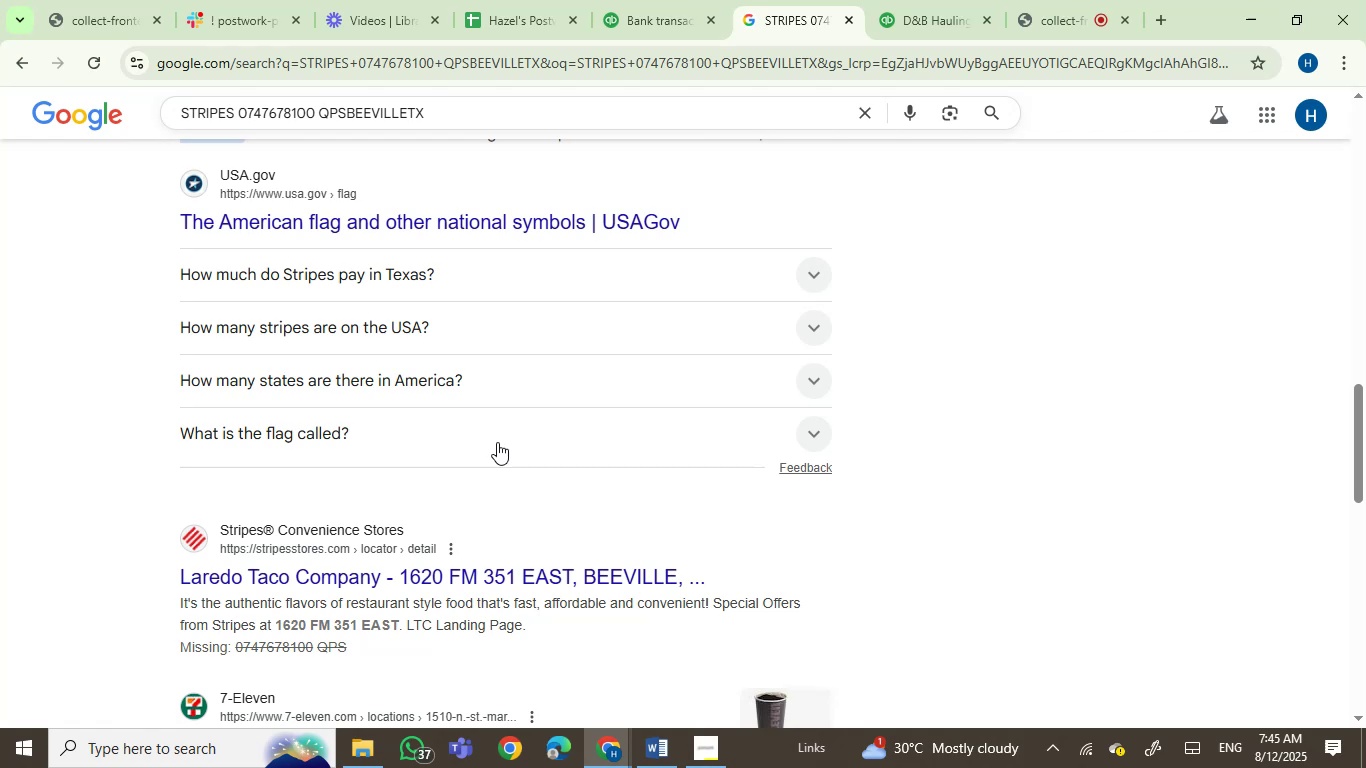 
wait(5.87)
 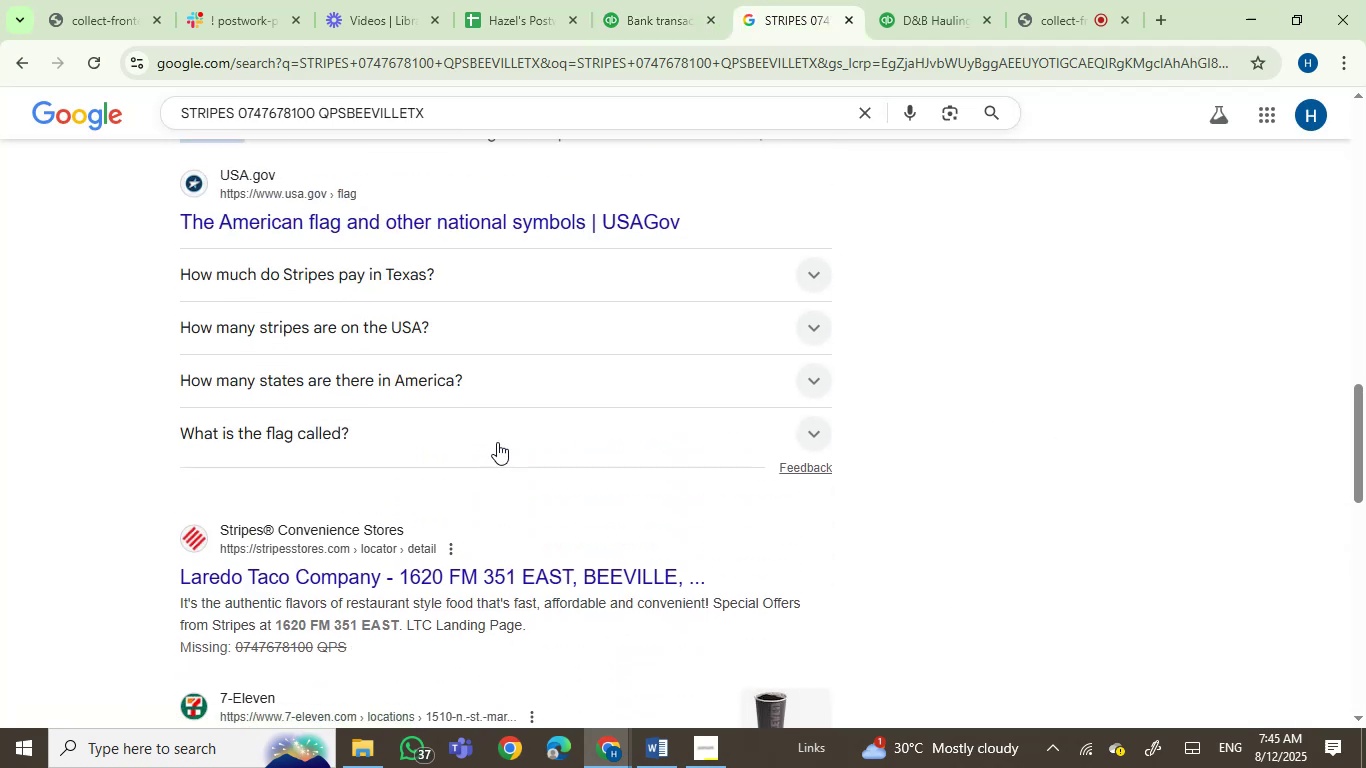 
scroll: coordinate [497, 442], scroll_direction: up, amount: 2.0
 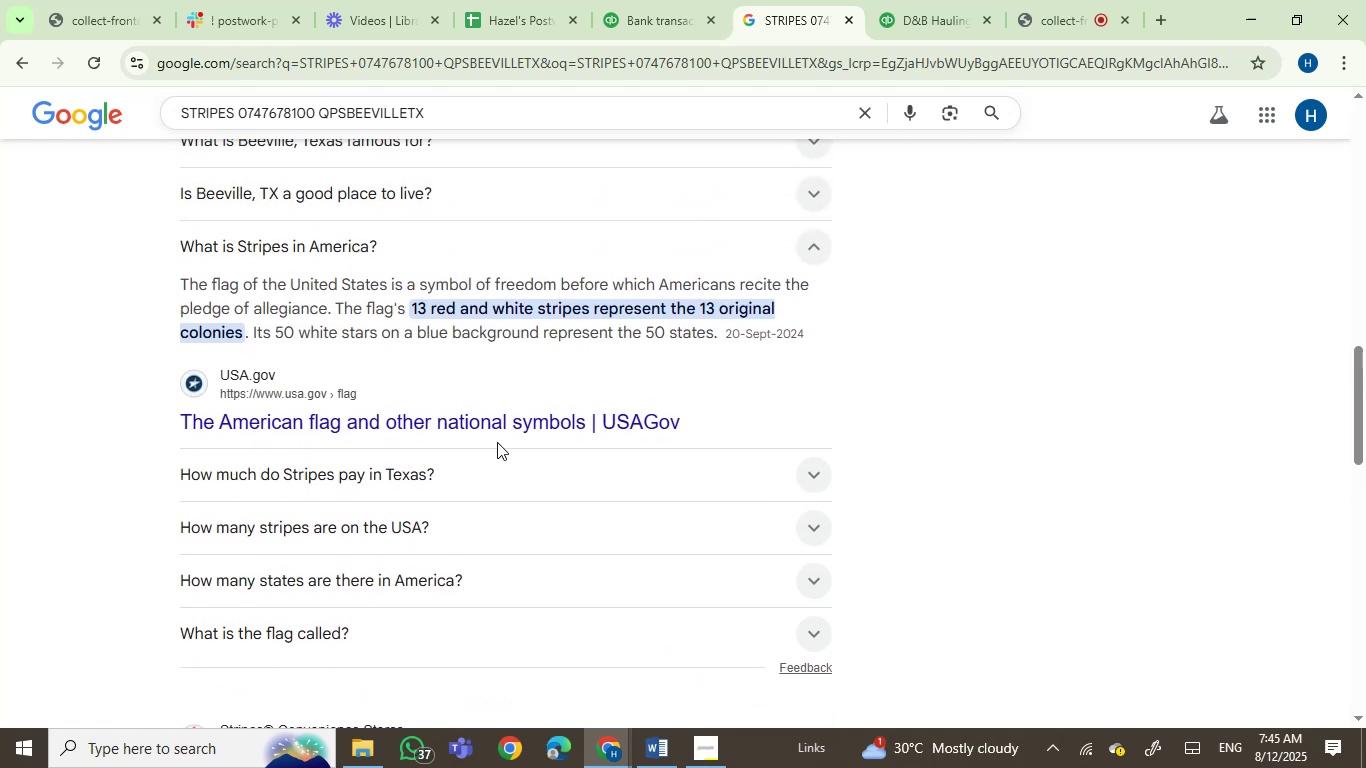 
scroll: coordinate [497, 442], scroll_direction: down, amount: 7.0
 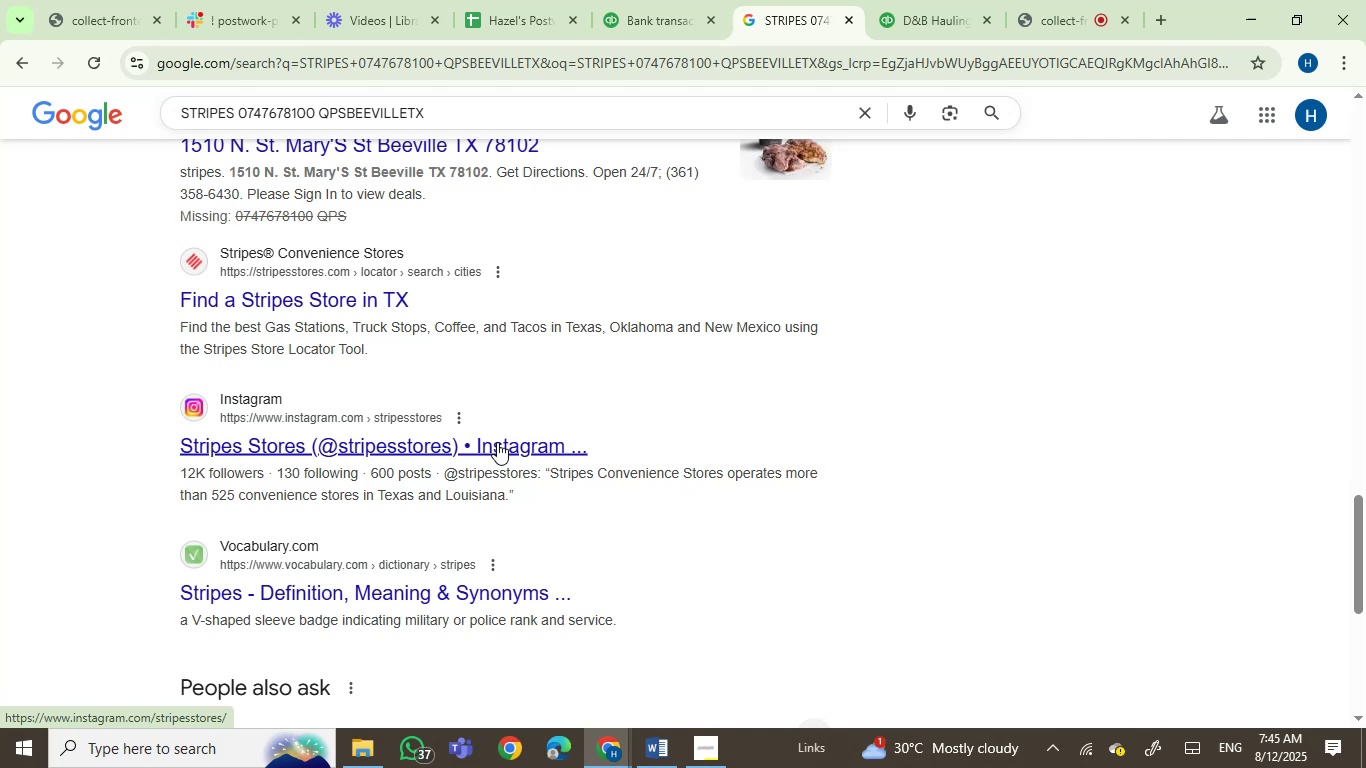 
wait(5.04)
 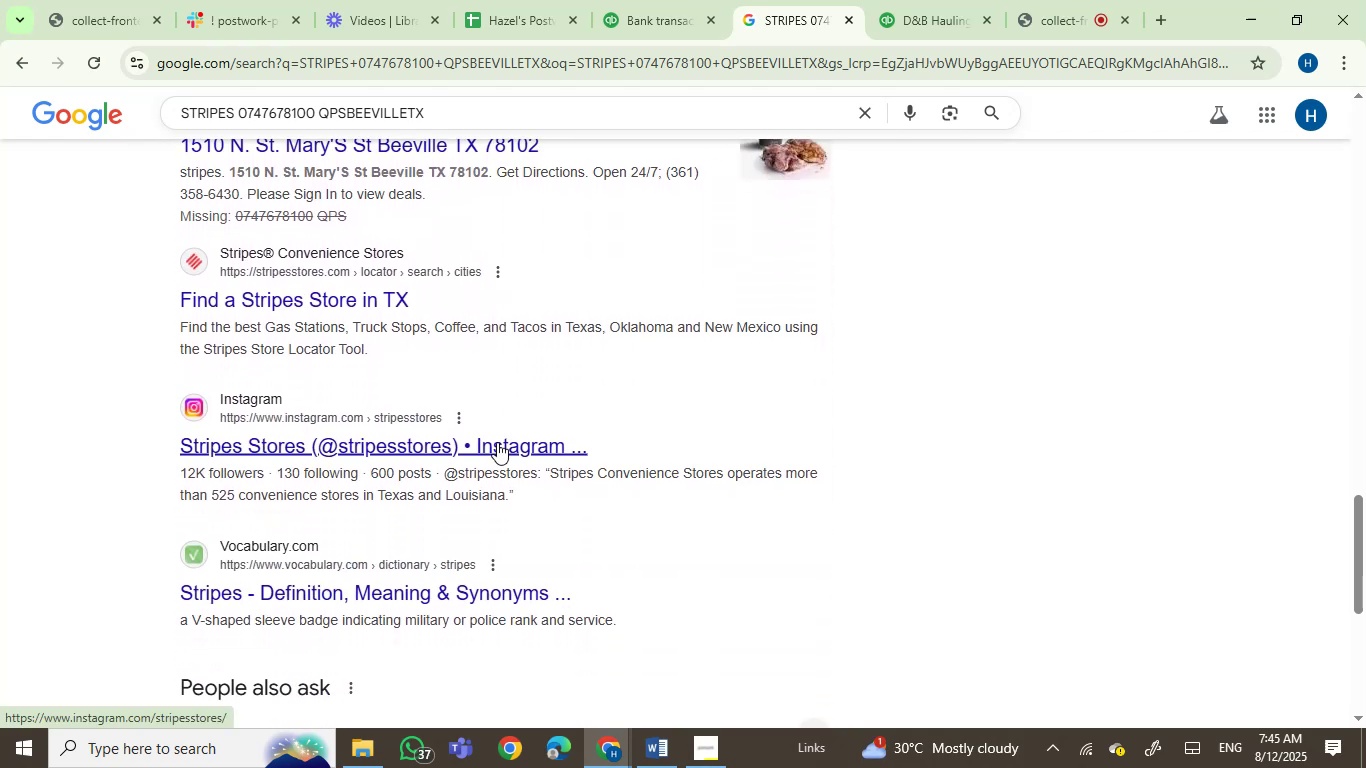 
scroll: coordinate [497, 442], scroll_direction: up, amount: 1.0
 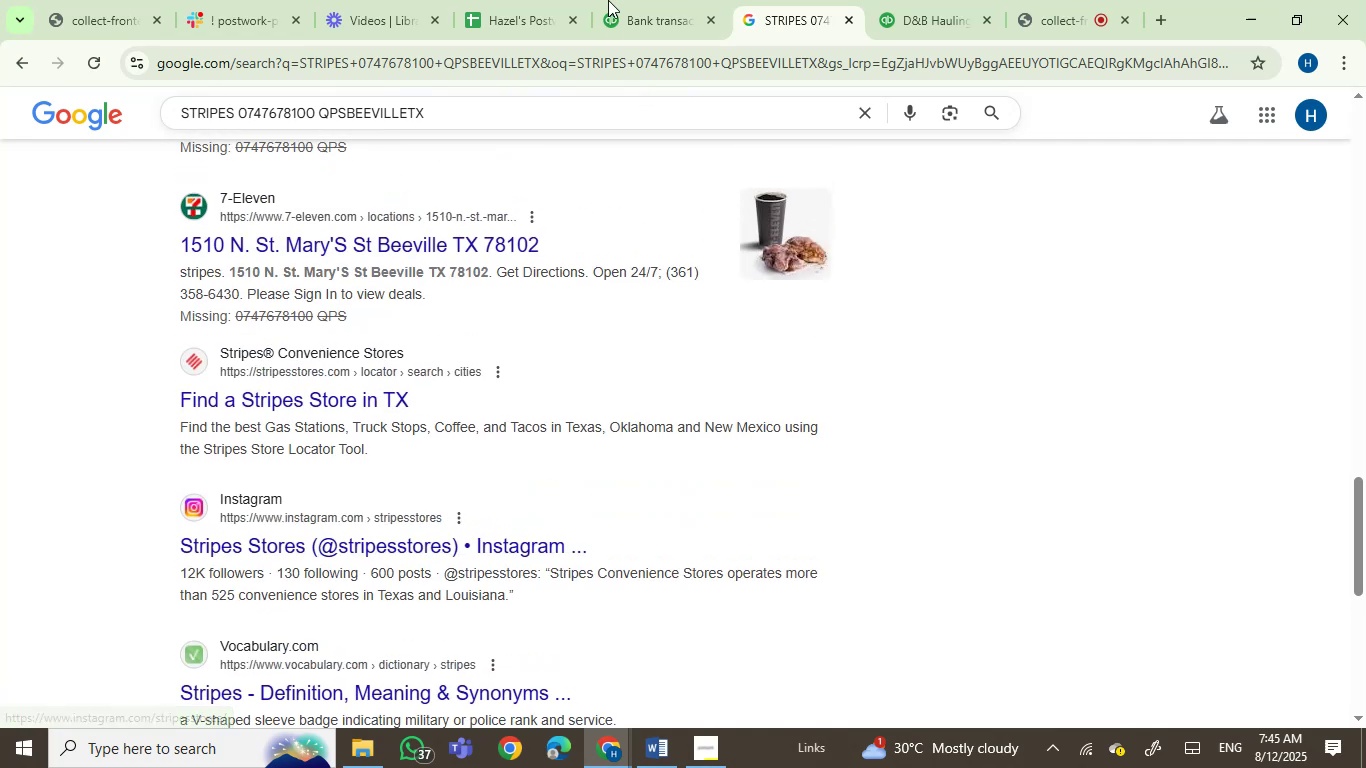 
left_click([621, 0])
 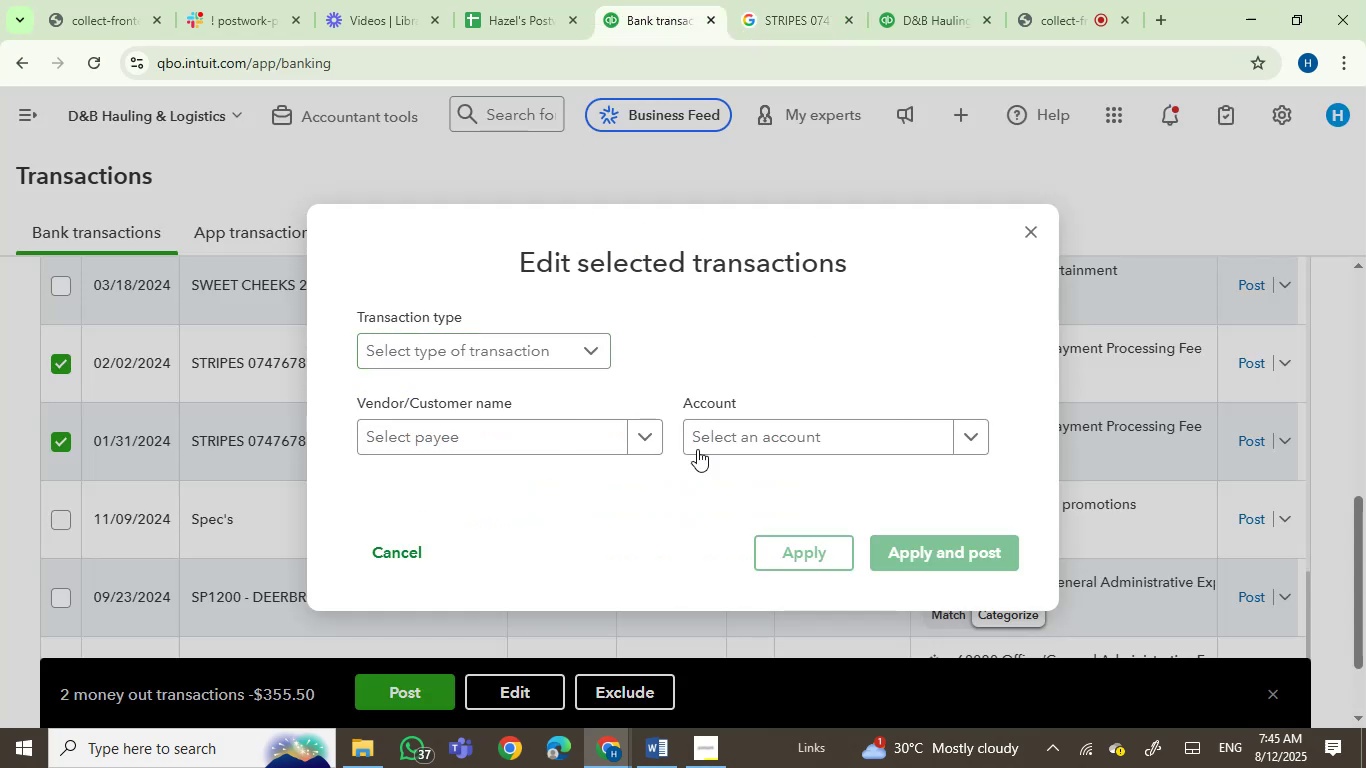 
left_click([746, 430])
 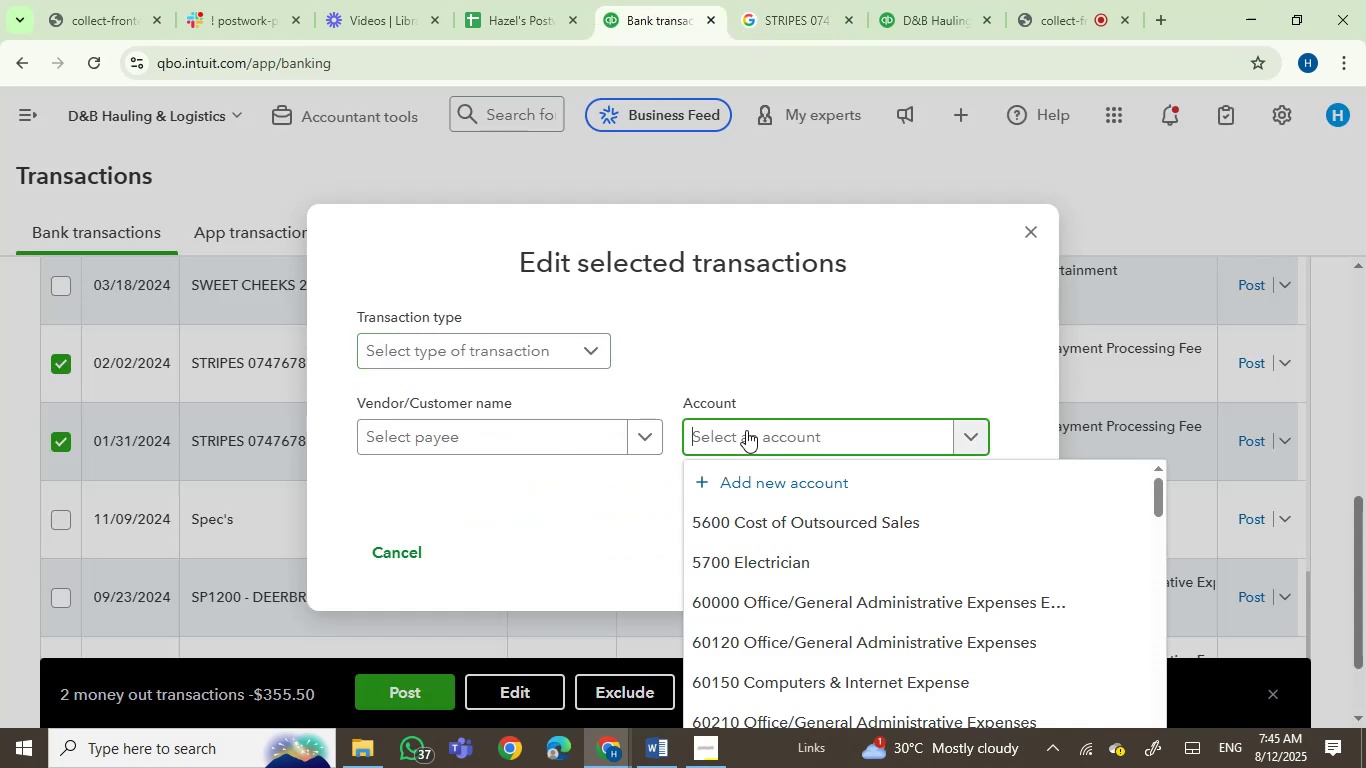 
type(rep)
 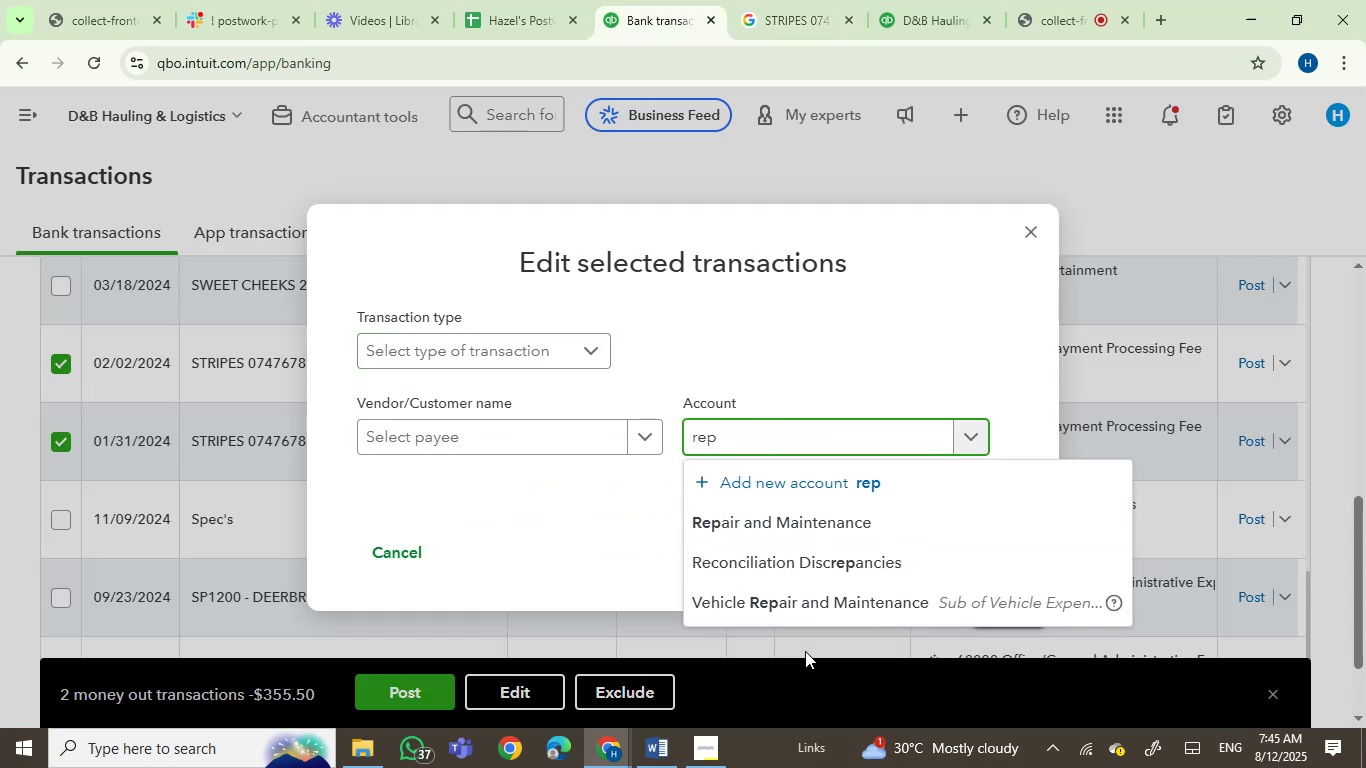 
left_click([804, 600])
 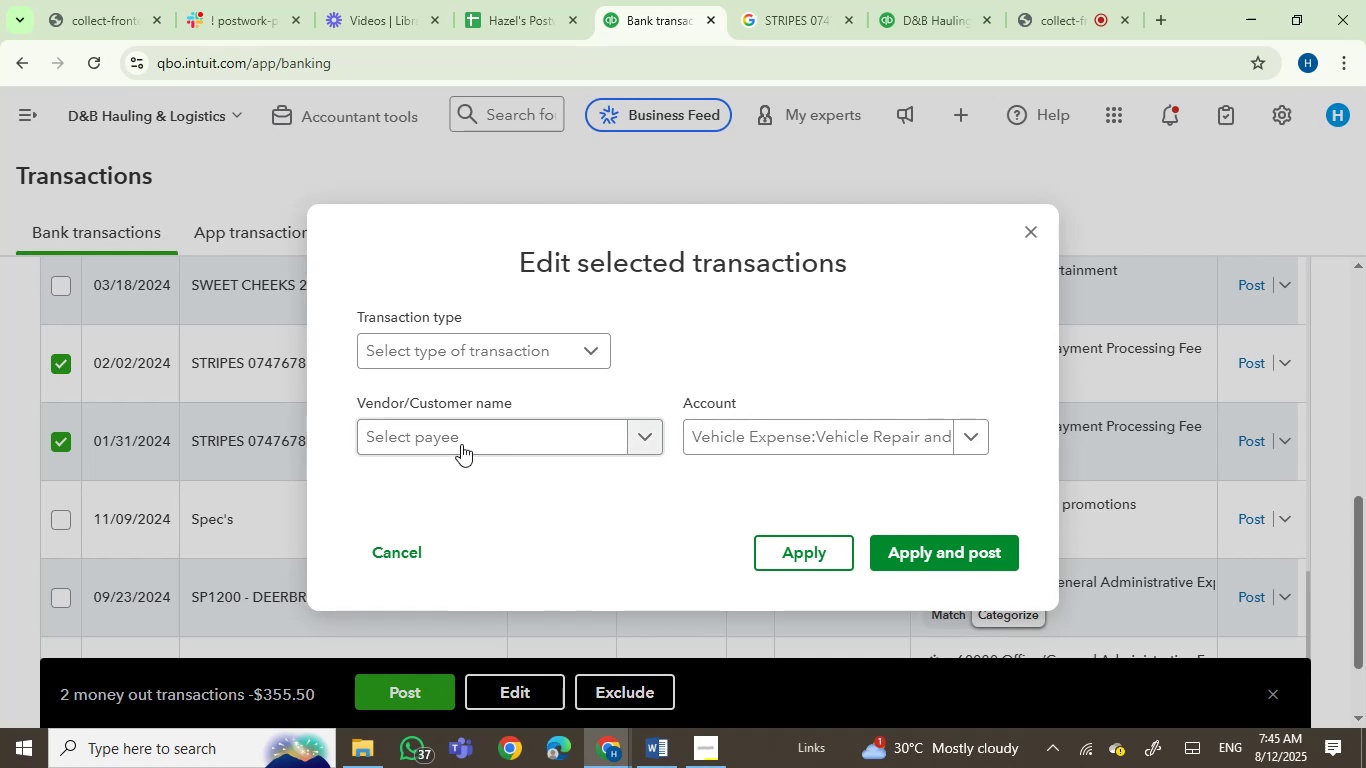 
left_click([461, 443])
 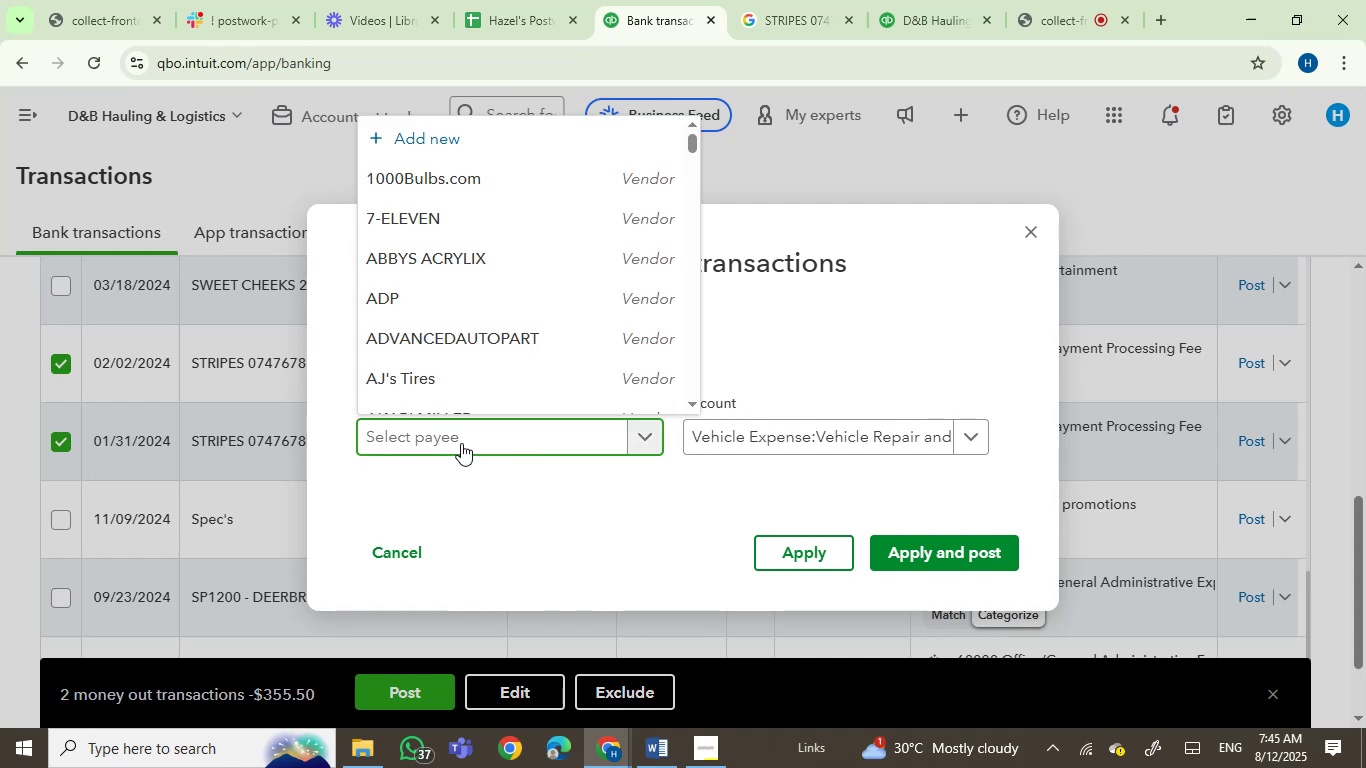 
type(str)
 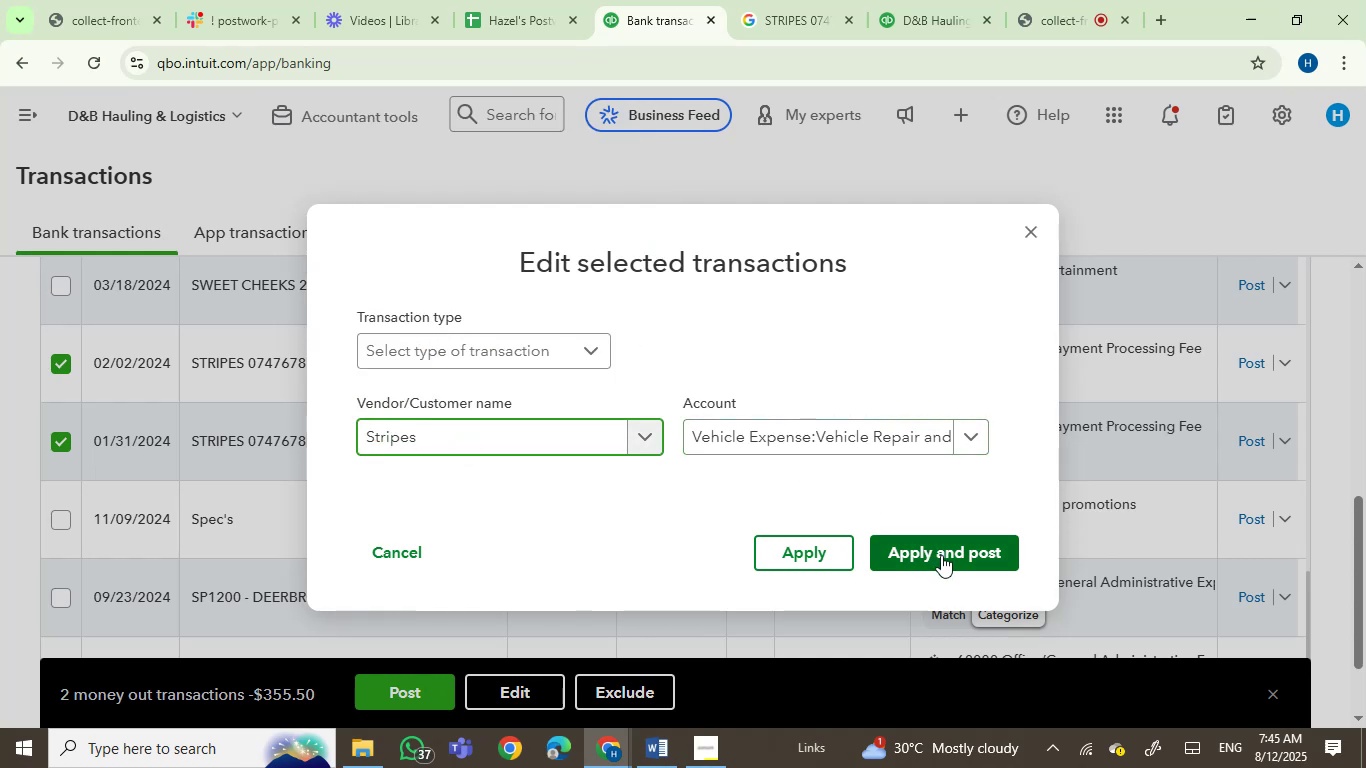 
wait(5.31)
 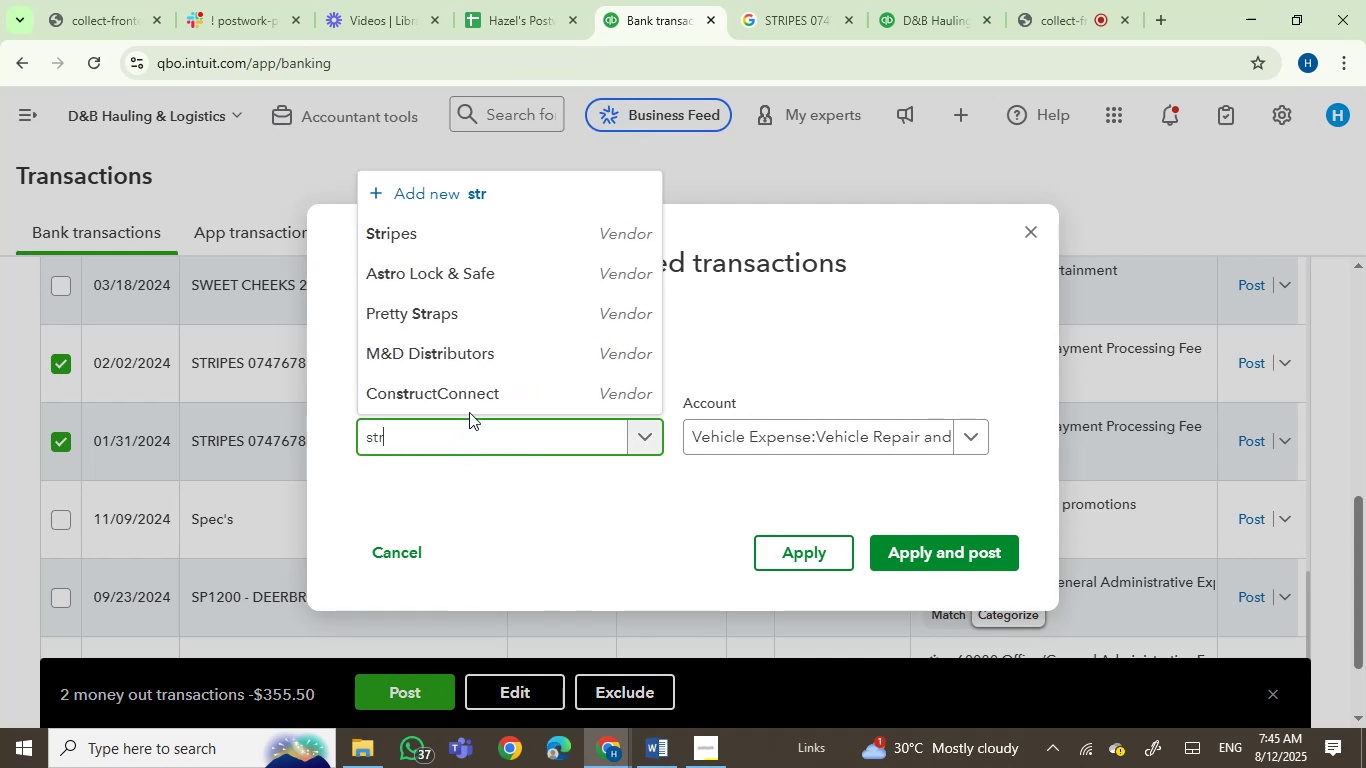 
left_click([932, 549])
 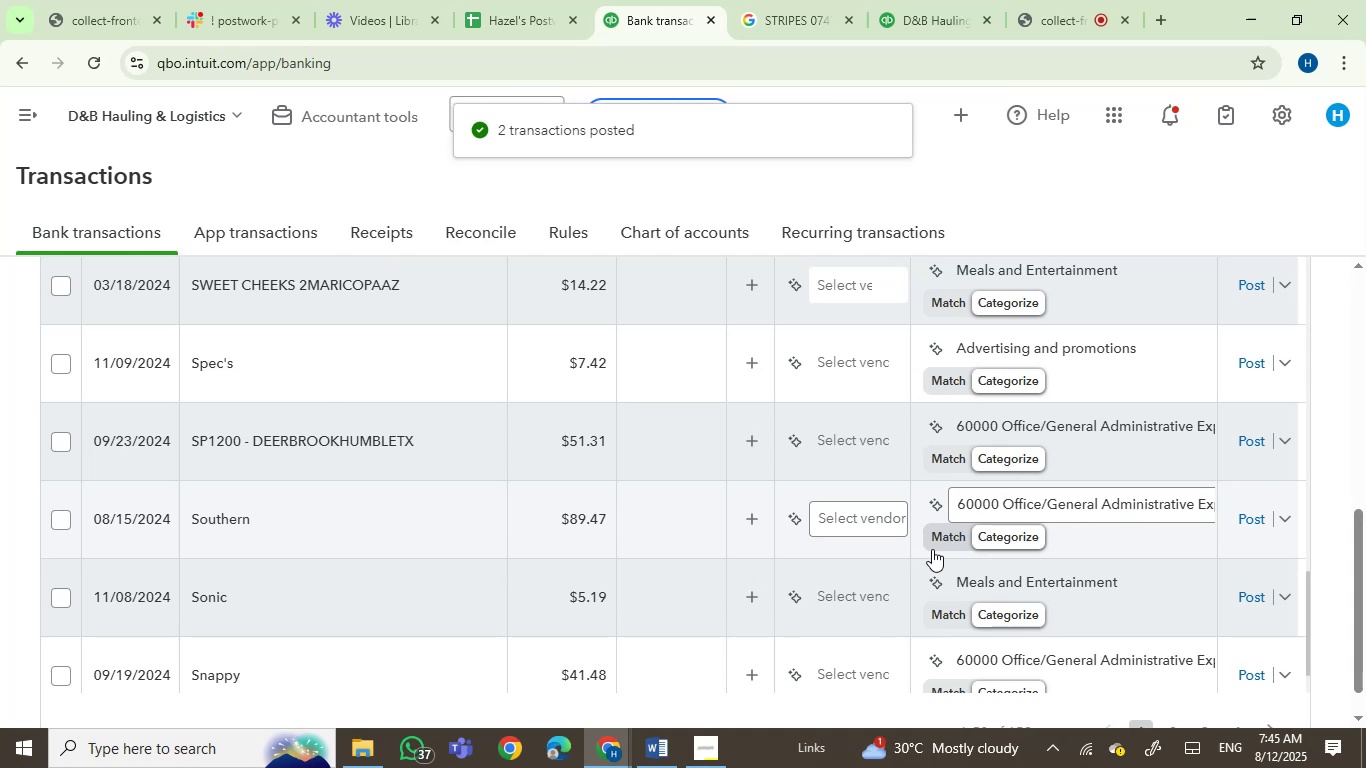 
wait(8.47)
 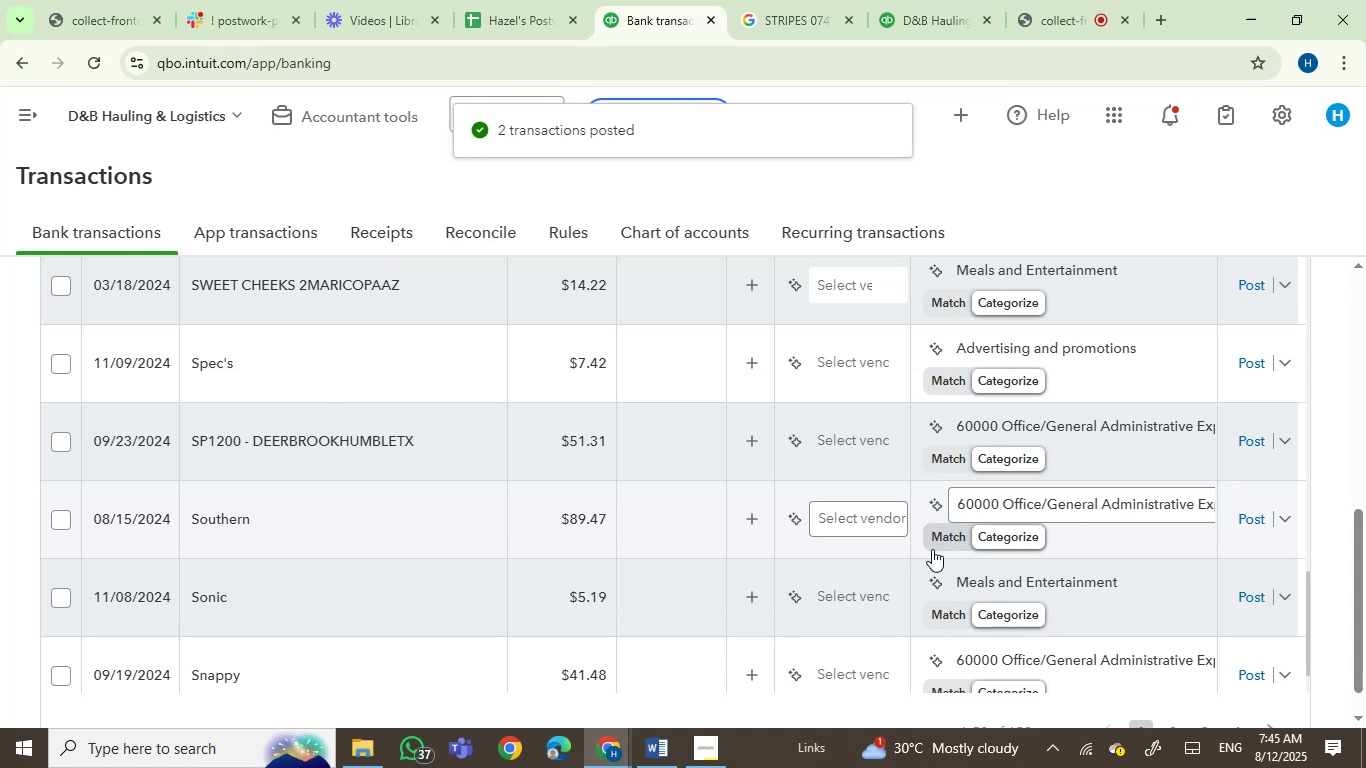 
left_click([266, 450])
 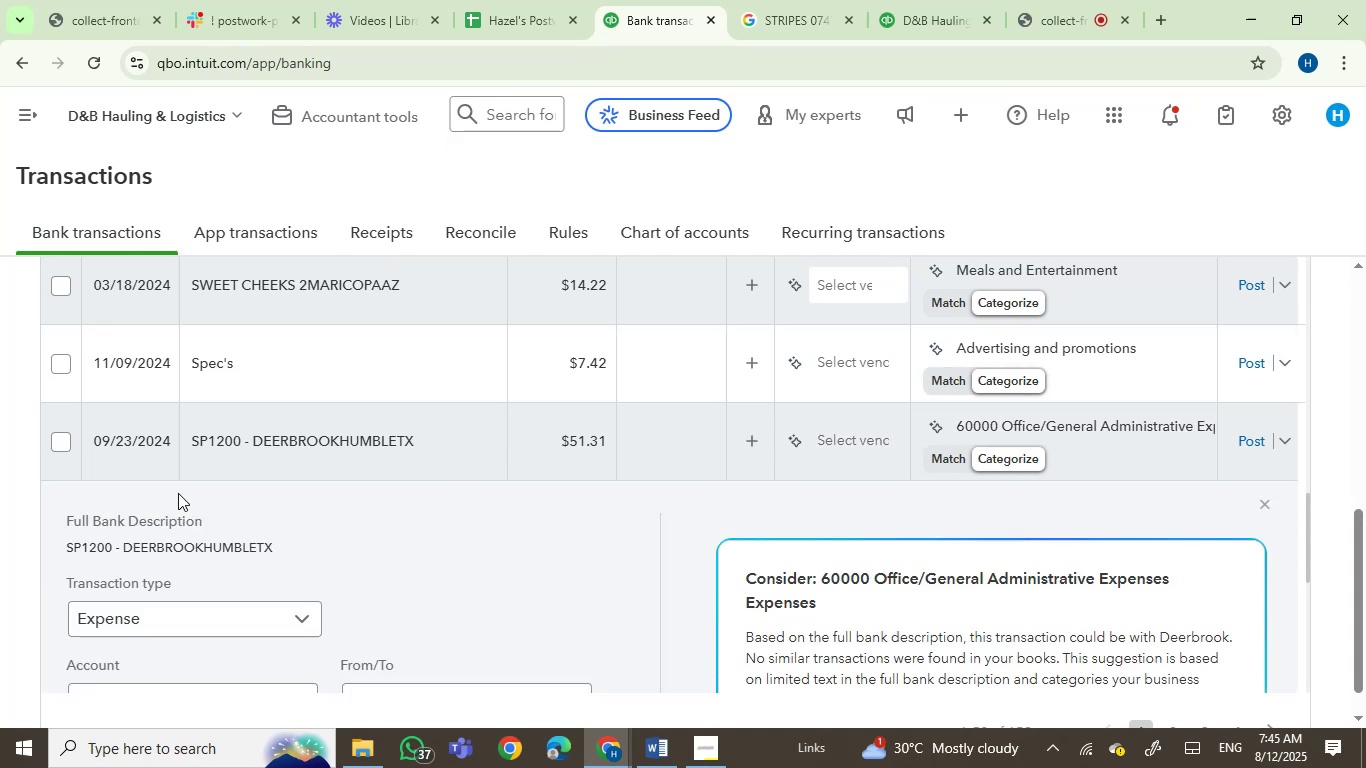 
left_click_drag(start_coordinate=[285, 542], to_coordinate=[60, 547])
 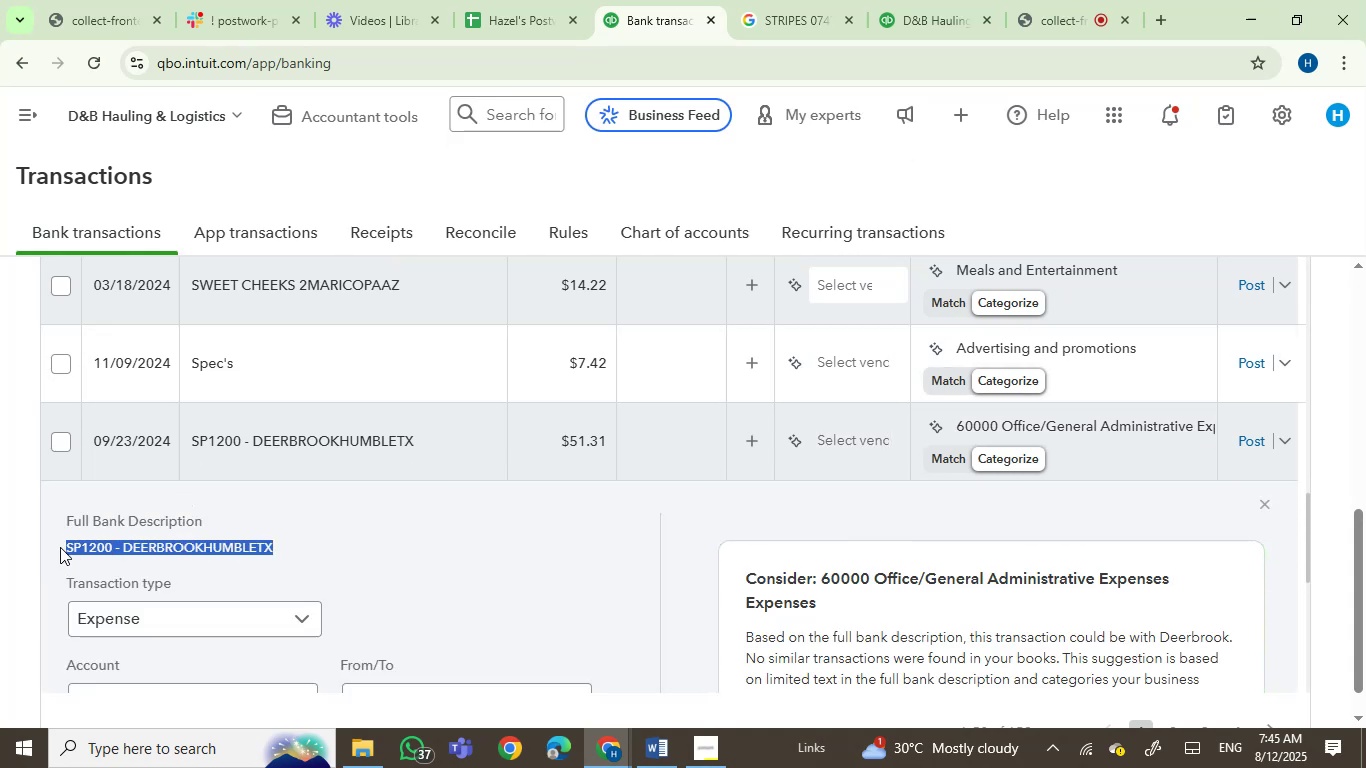 
key(Control+C)
 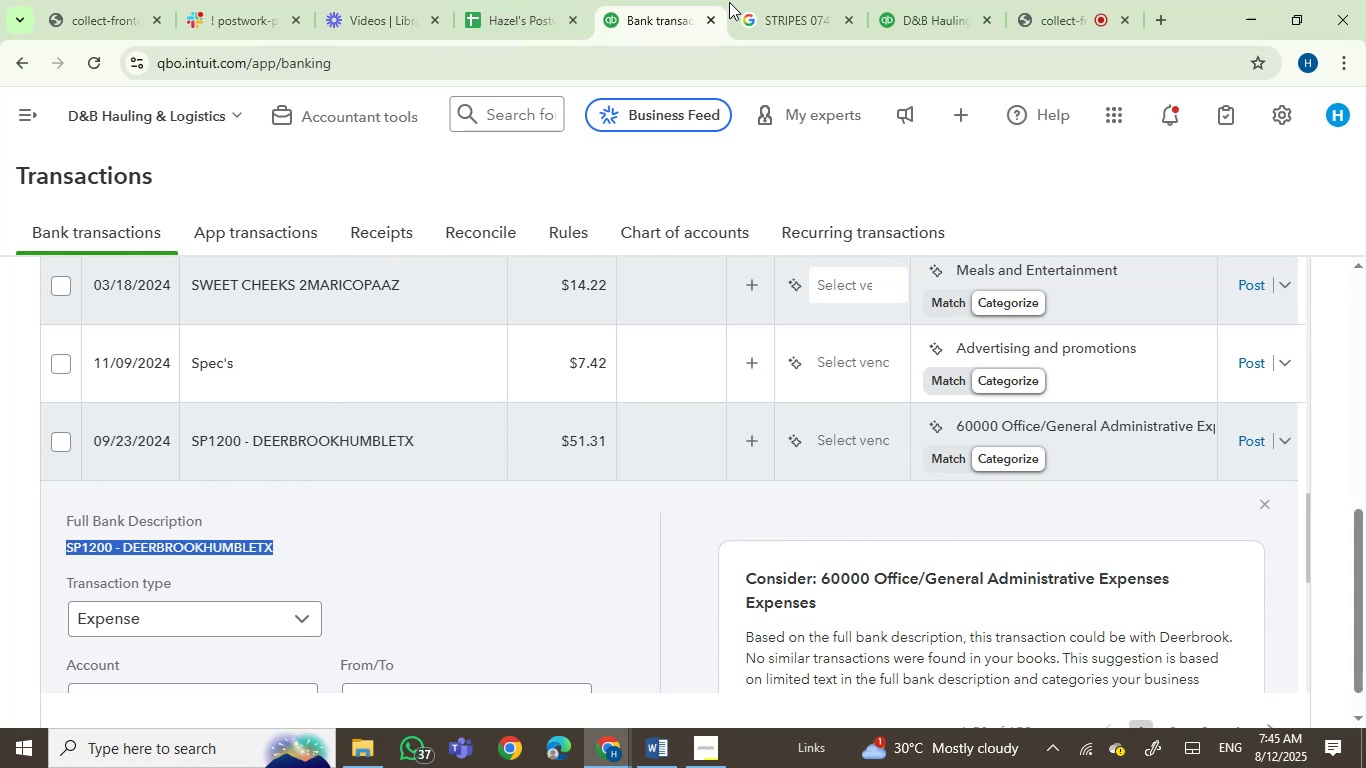 
left_click([748, 0])
 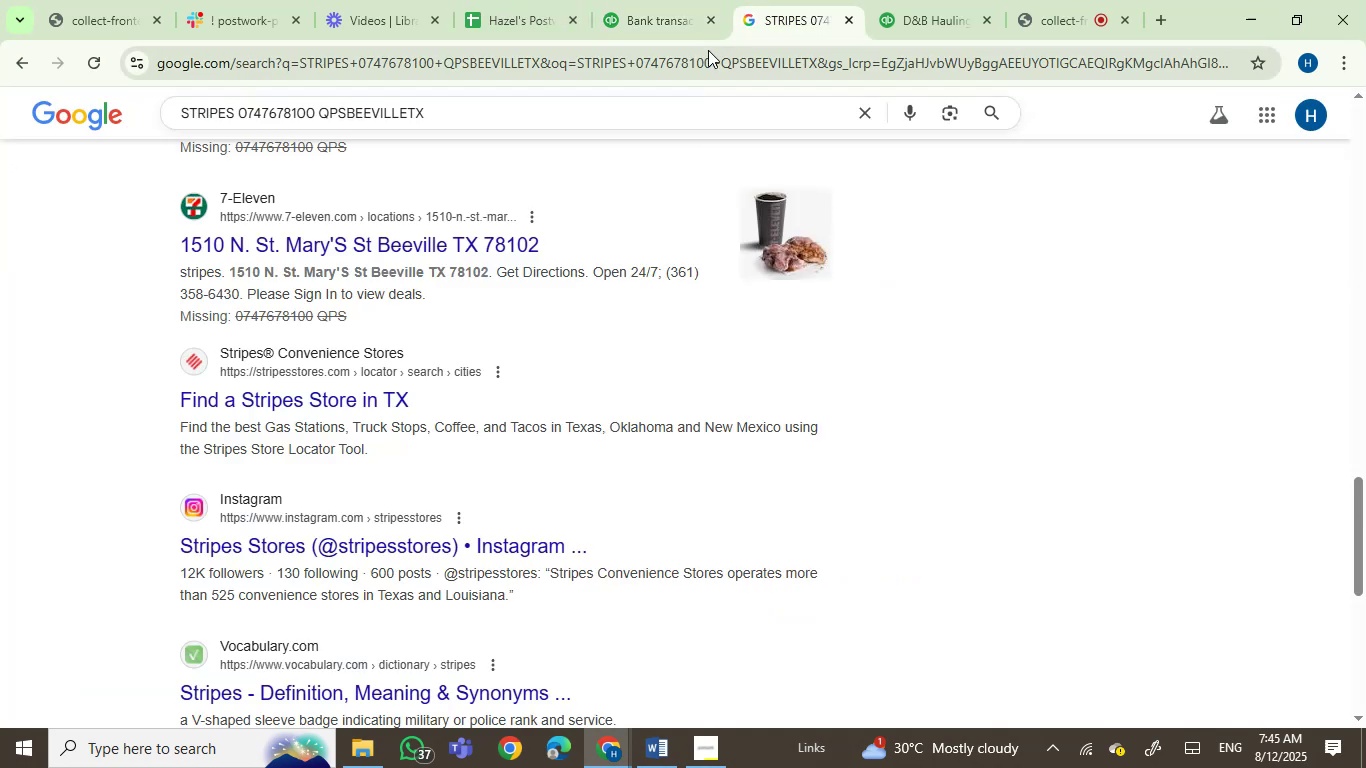 
left_click([703, 56])
 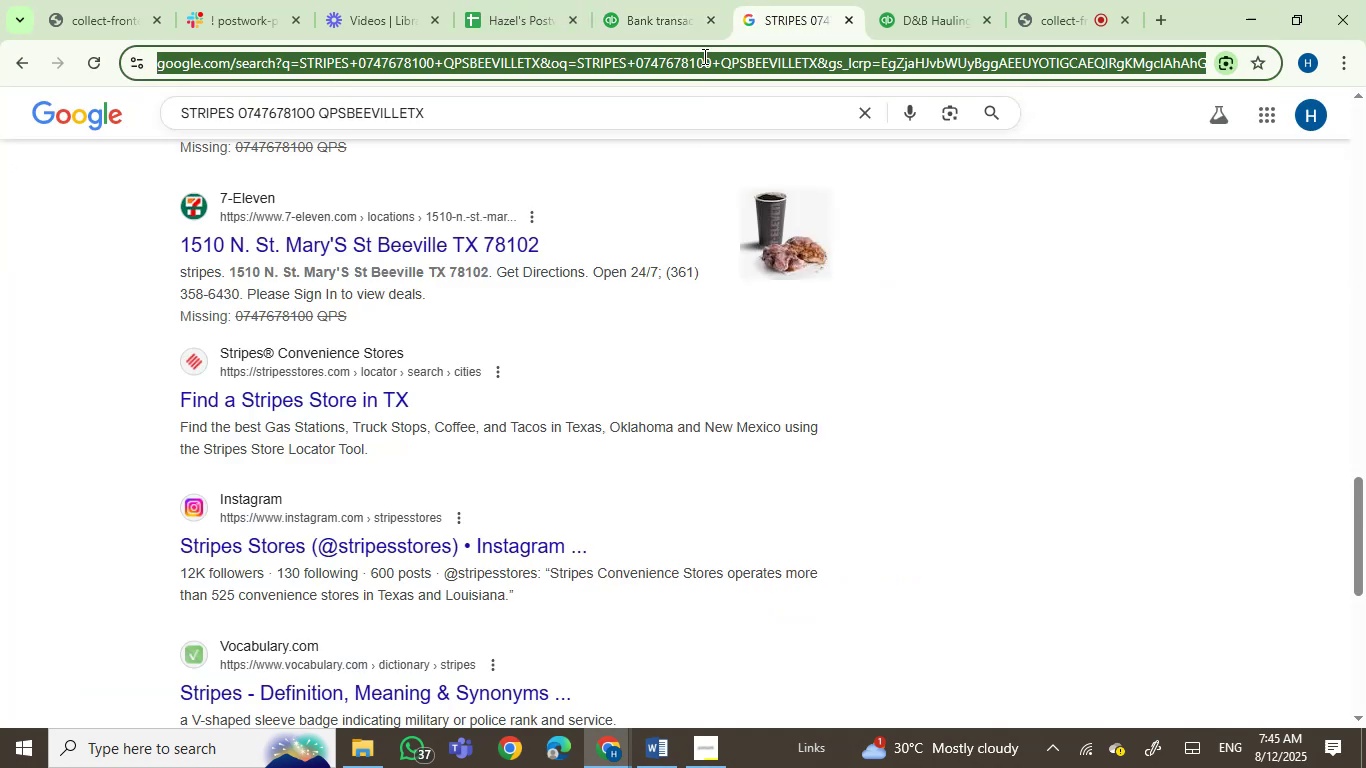 
key(Control+V)
 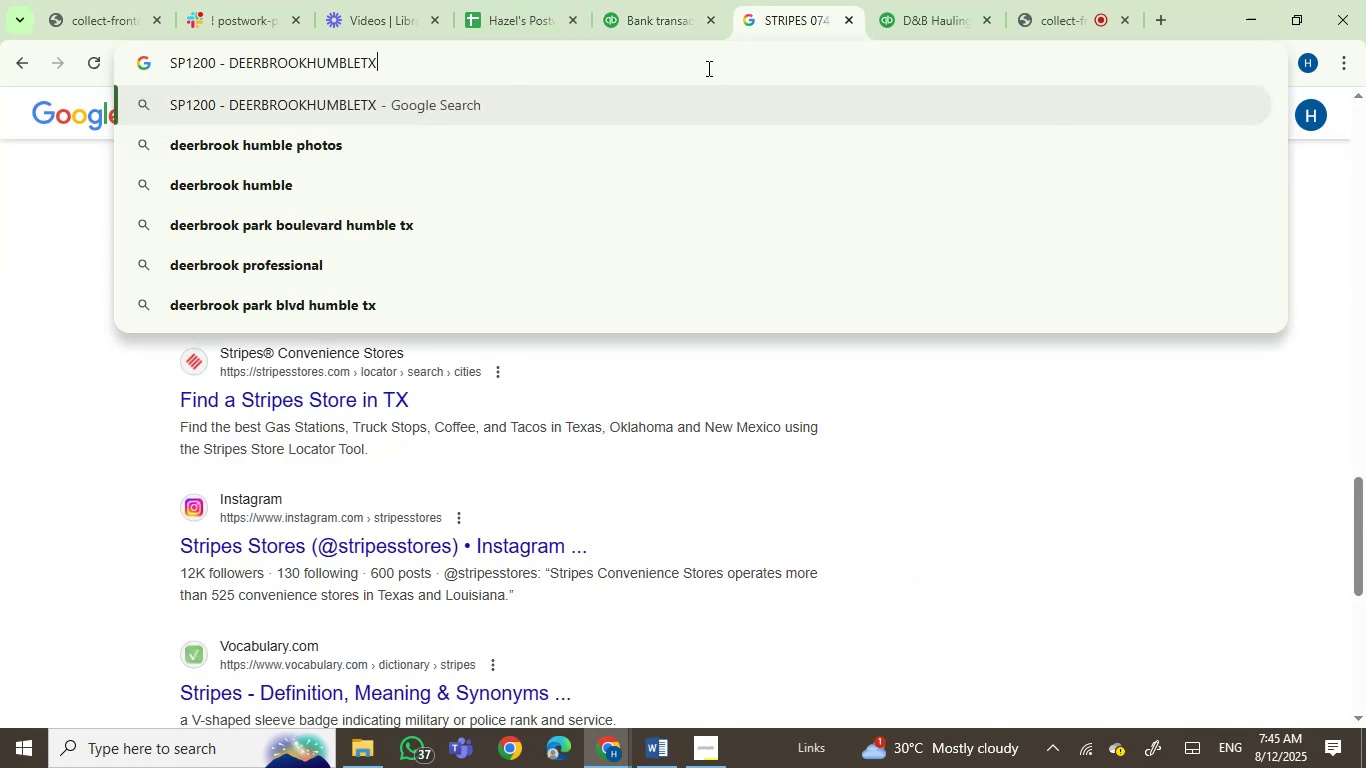 
key(Enter)
 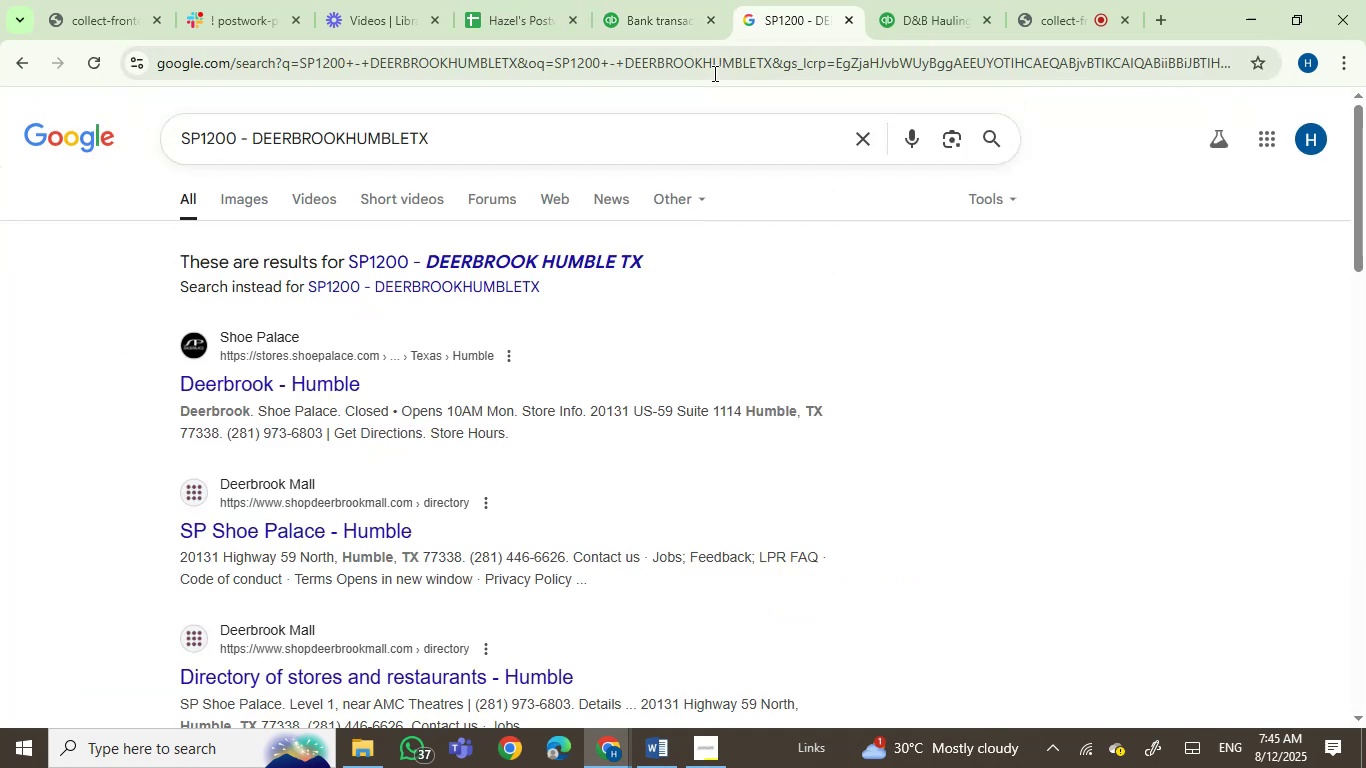 
left_click([659, 0])
 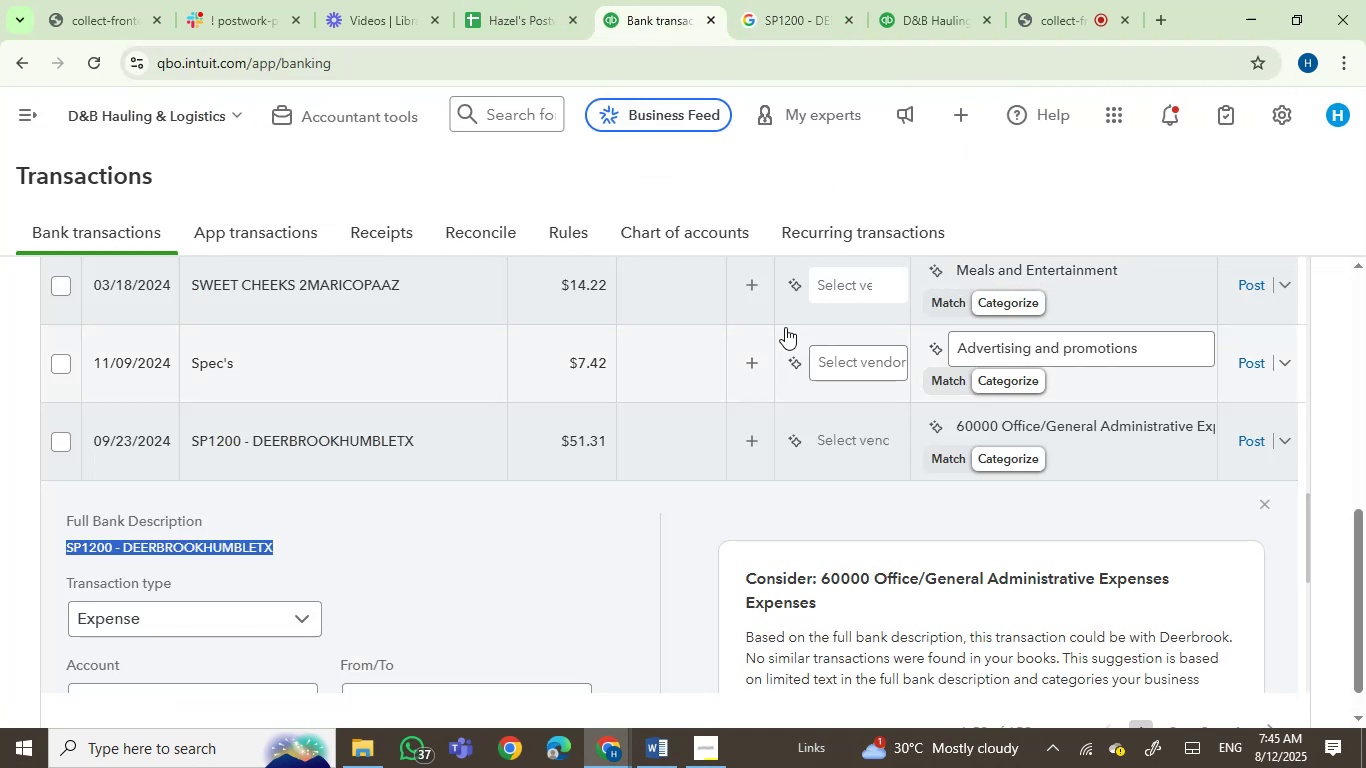 
scroll: coordinate [780, 334], scroll_direction: down, amount: 2.0
 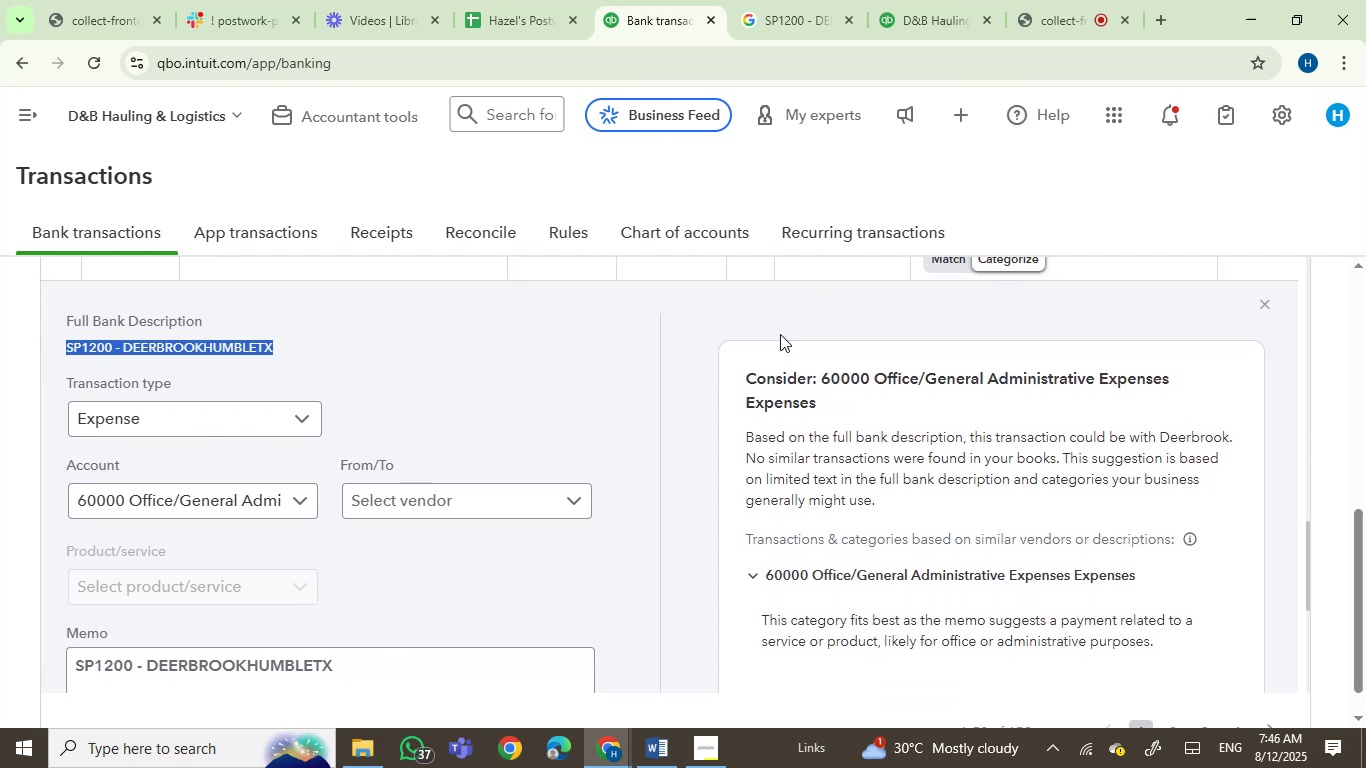 
wait(6.38)
 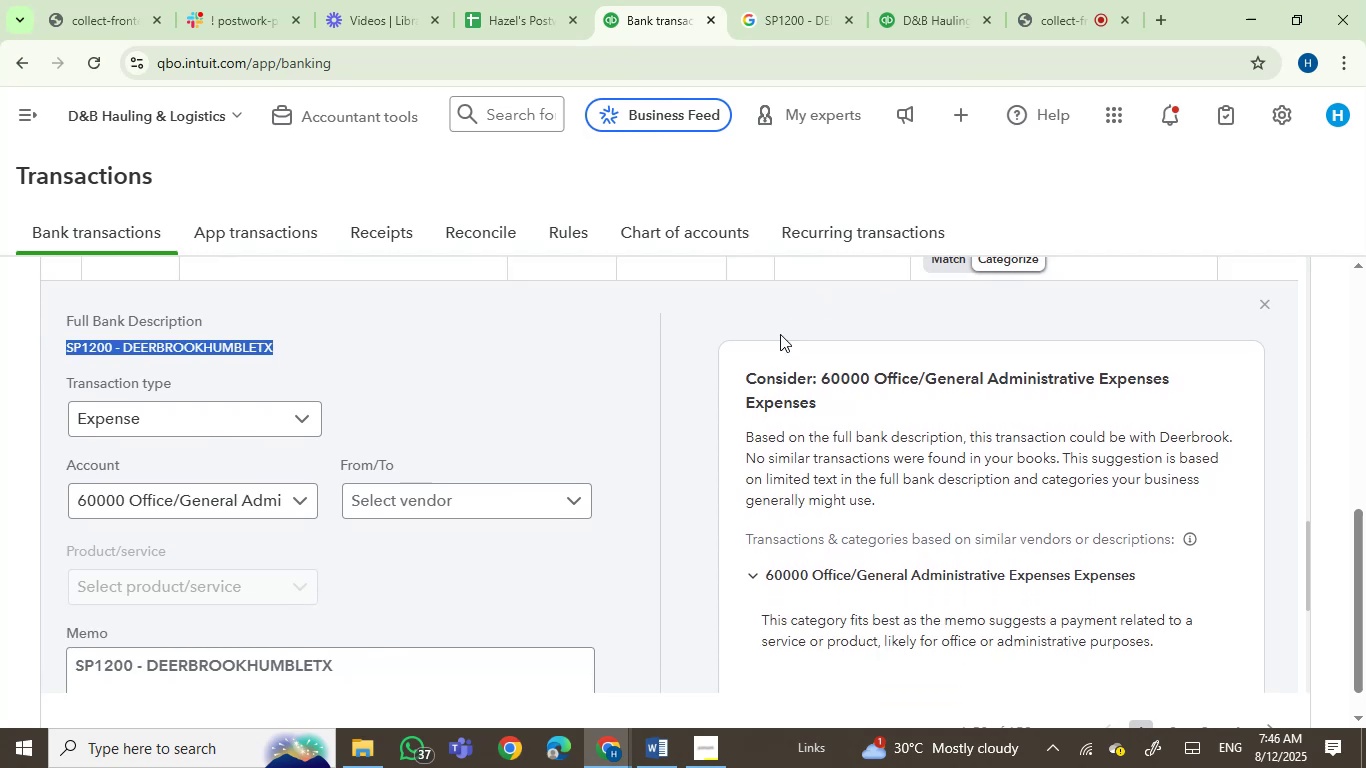 
scroll: coordinate [488, 516], scroll_direction: none, amount: 0.0
 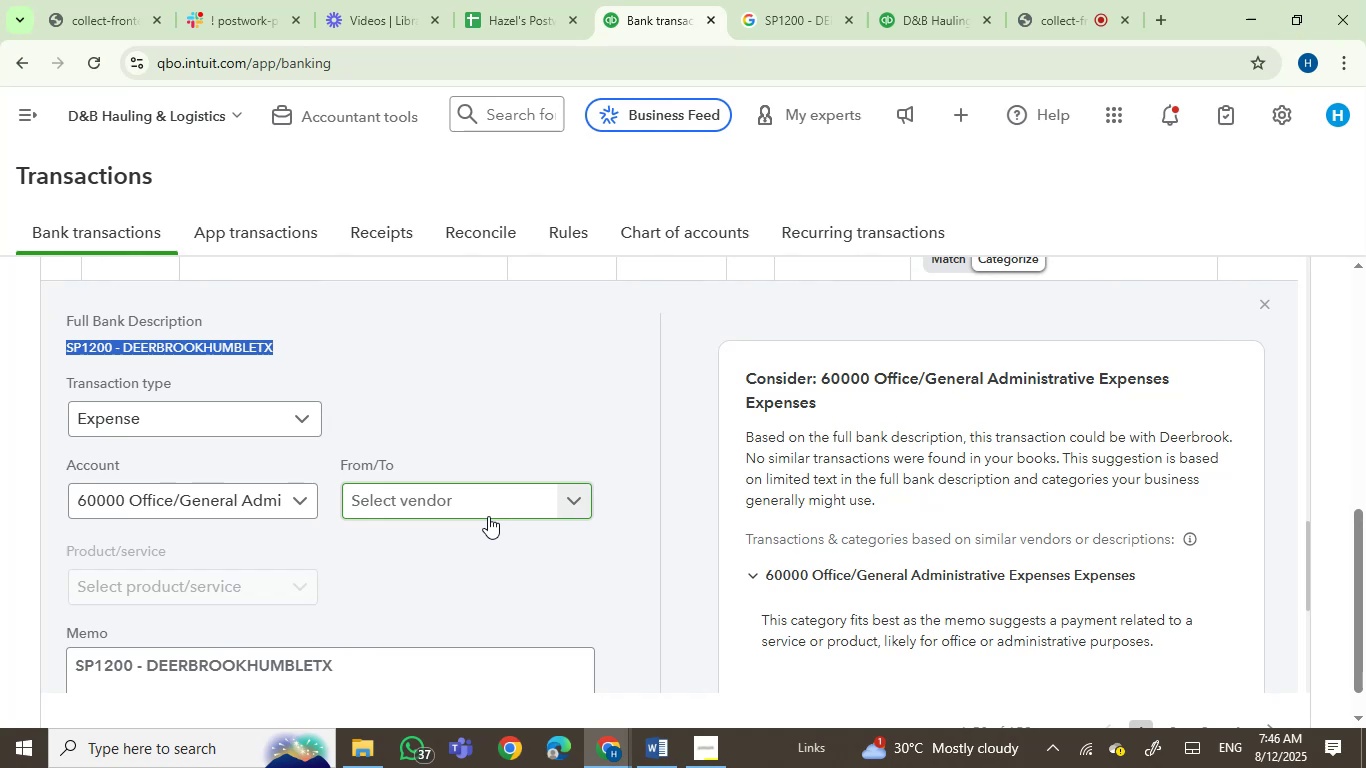 
wait(8.11)
 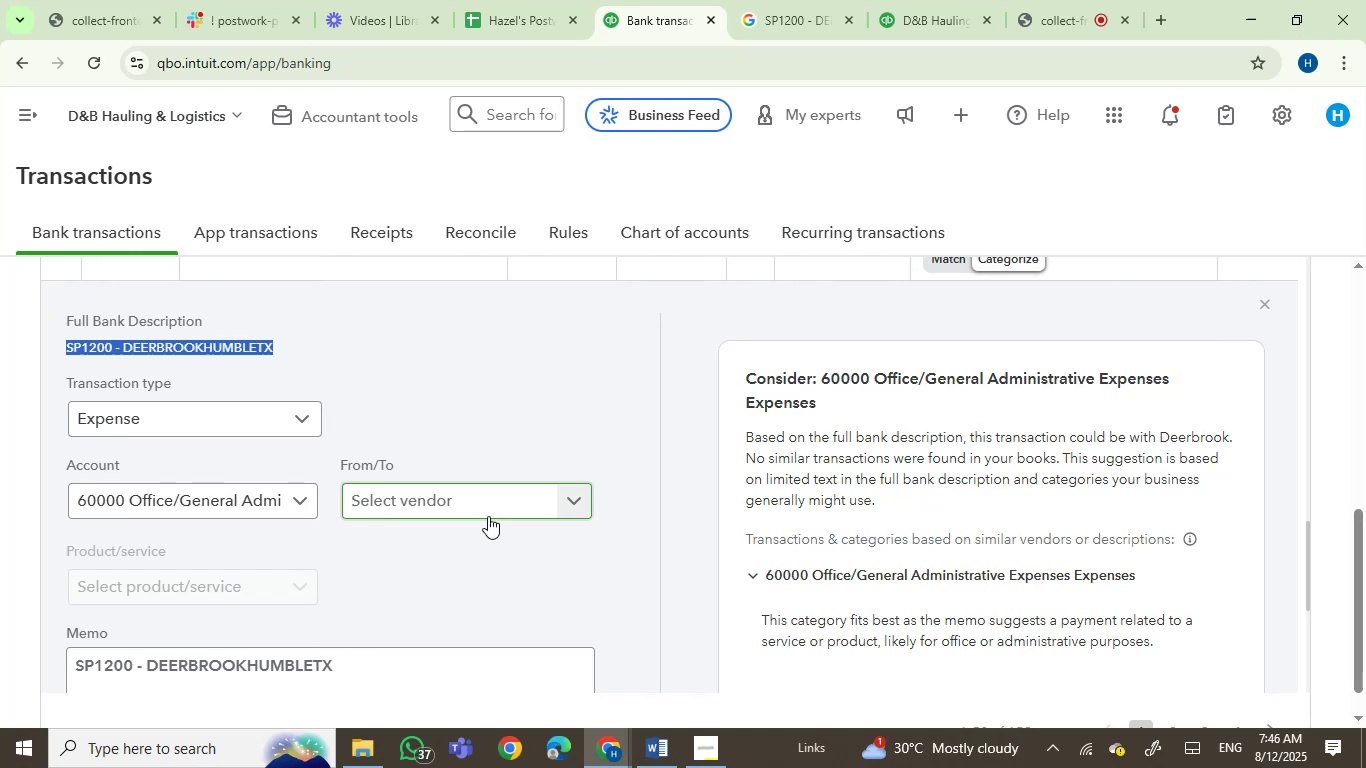 
left_click([773, 0])
 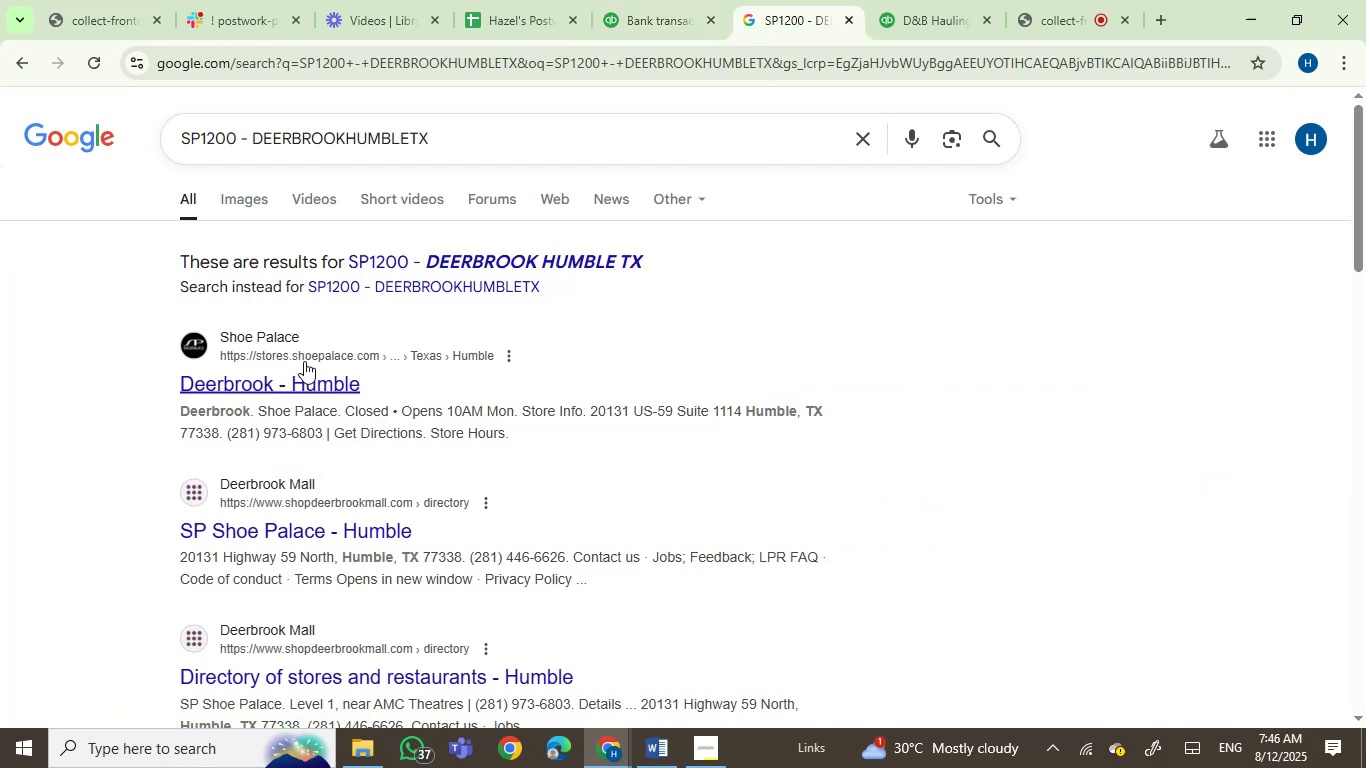 
wait(5.89)
 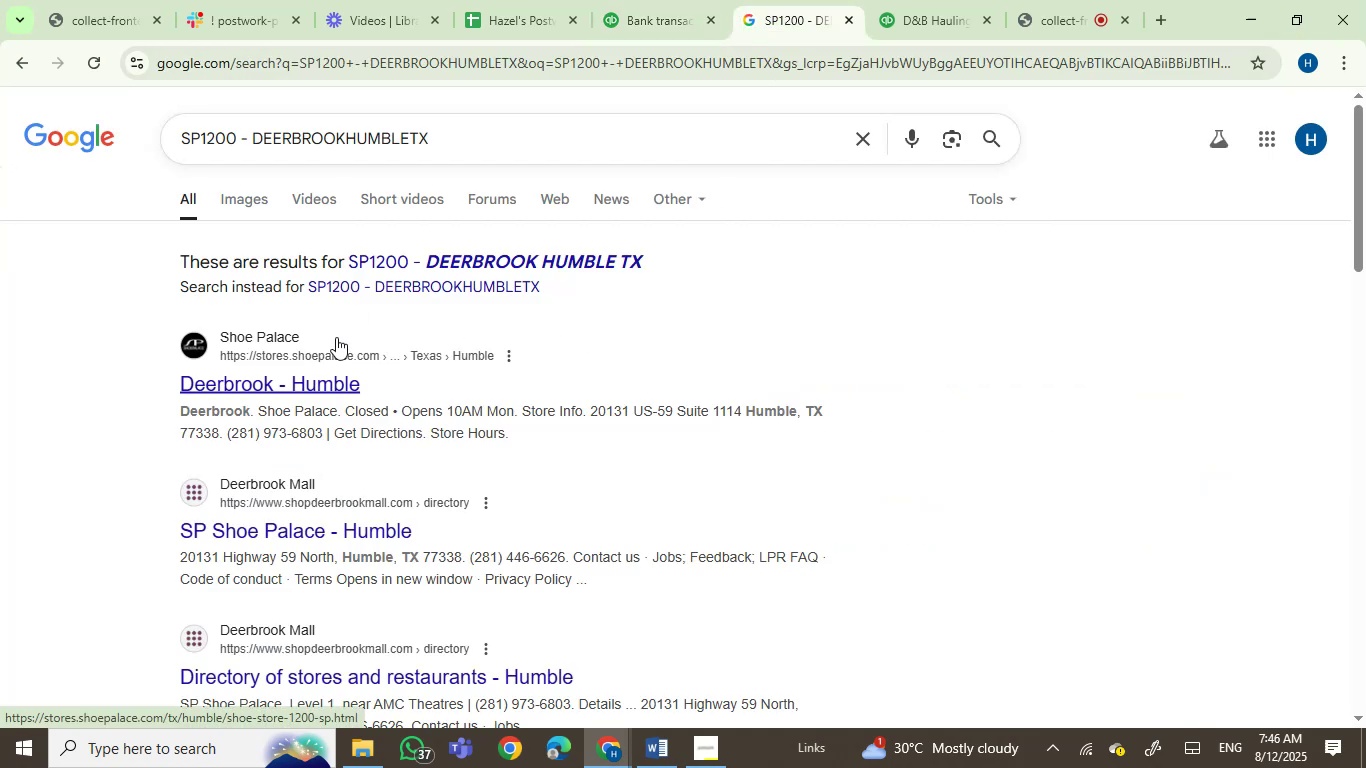 
left_click([686, 0])
 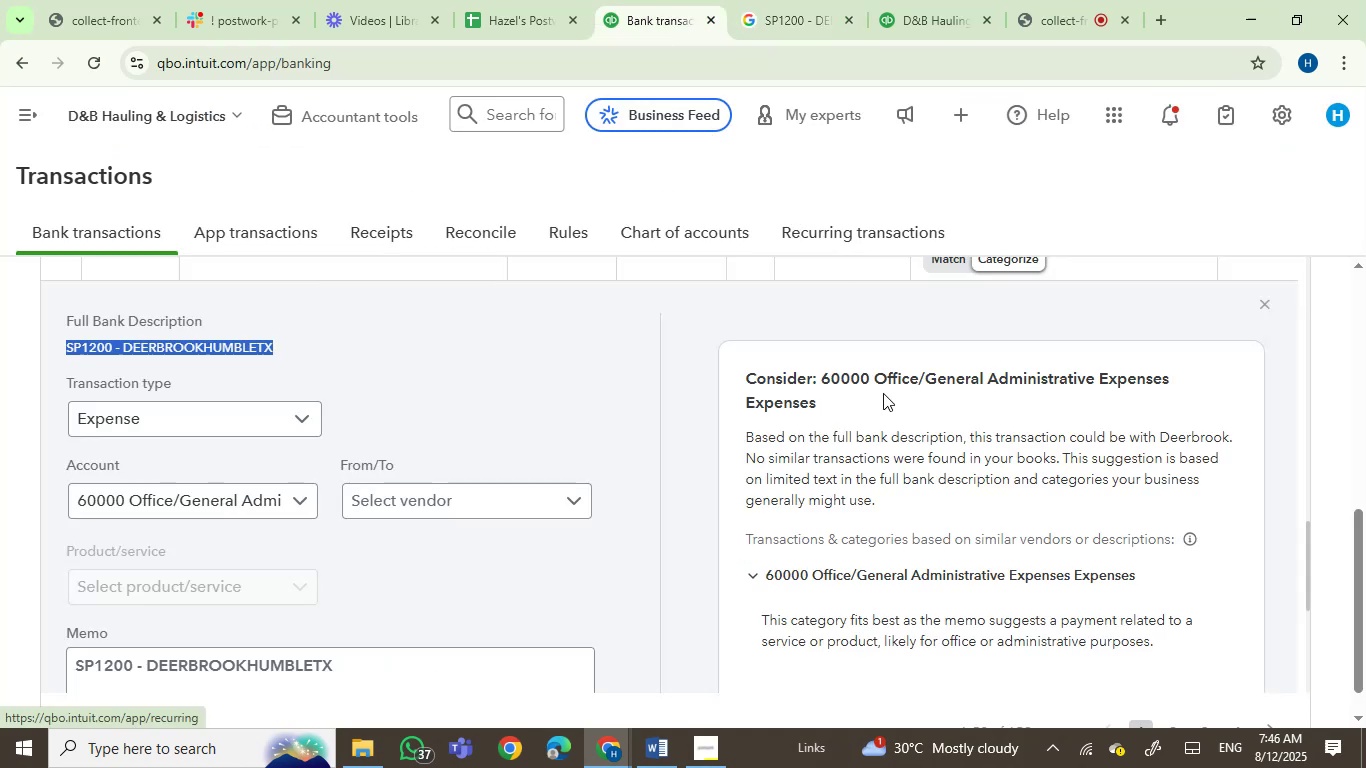 
scroll: coordinate [618, 458], scroll_direction: up, amount: 1.0
 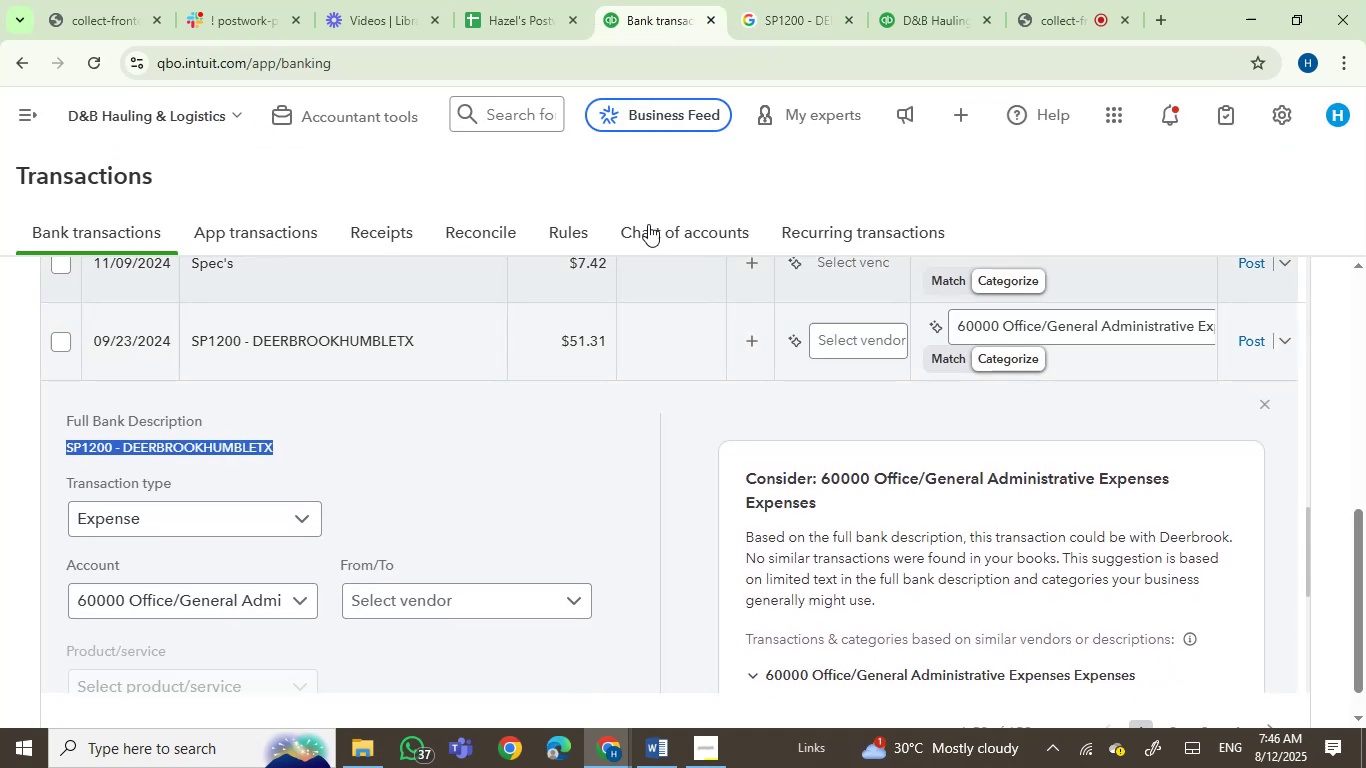 
left_click([780, 0])
 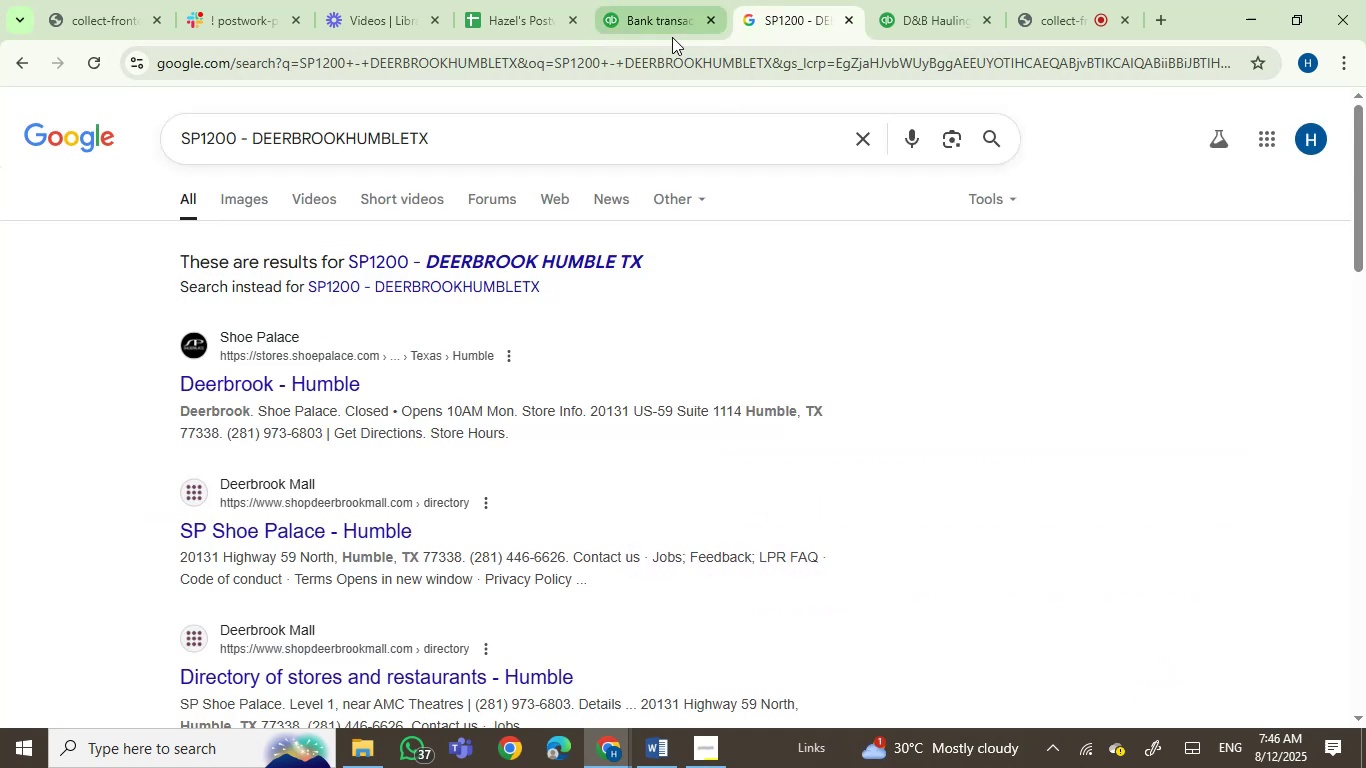 
mouse_move([639, 41])
 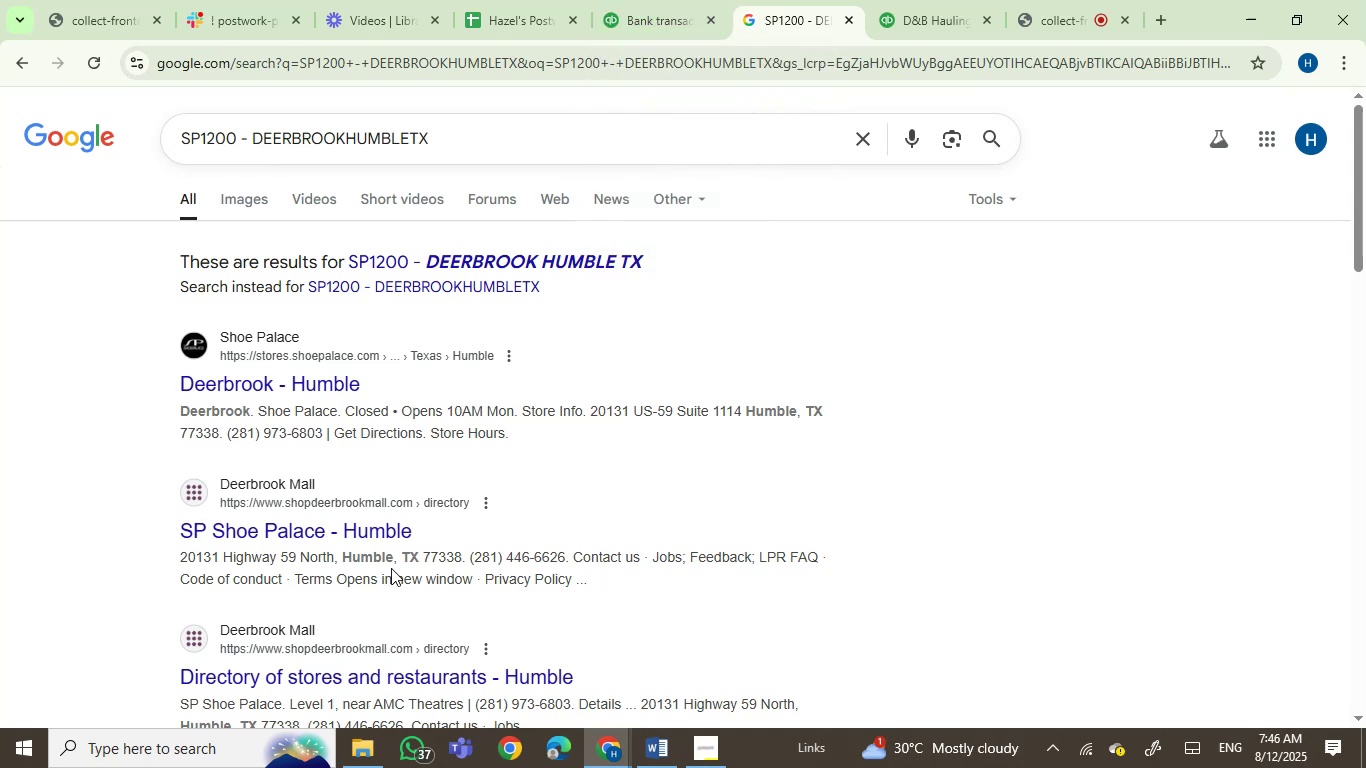 
wait(5.73)
 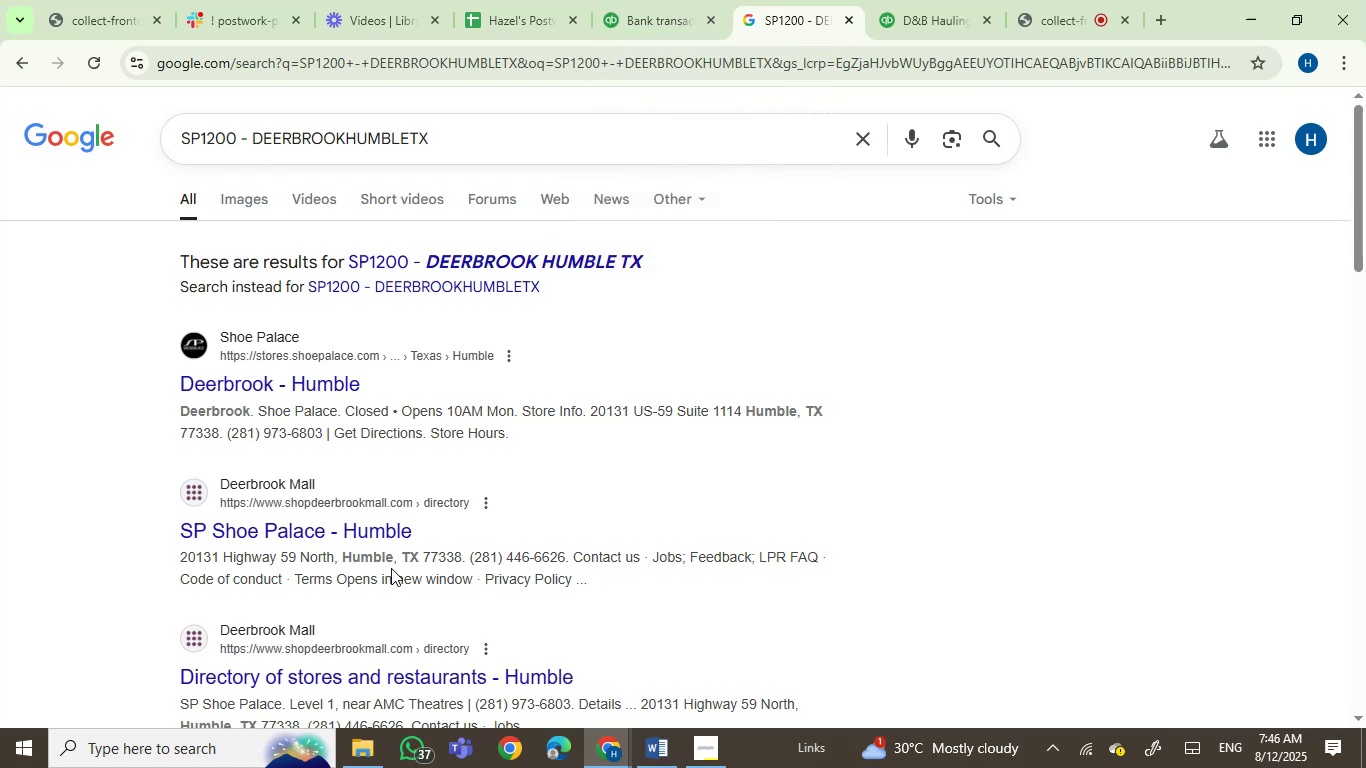 
left_click([662, 7])
 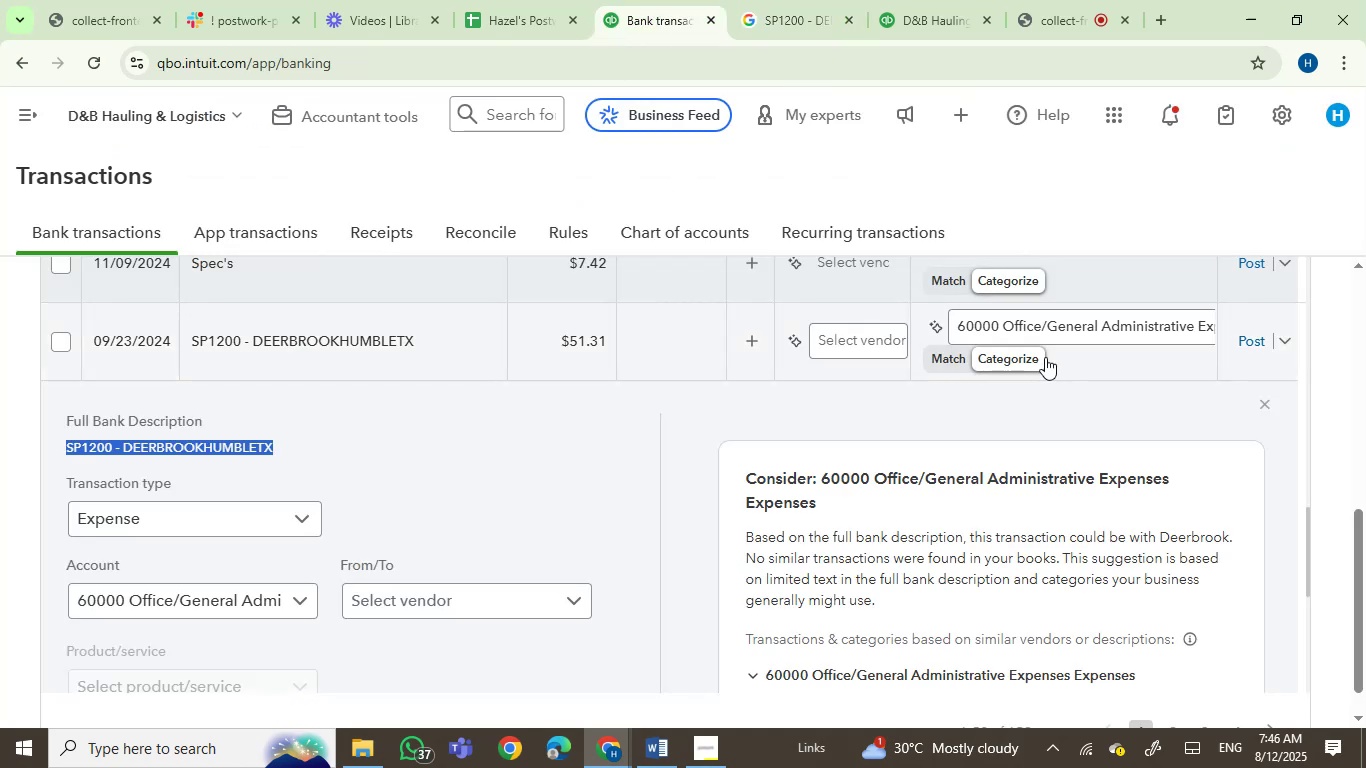 
left_click([1060, 329])
 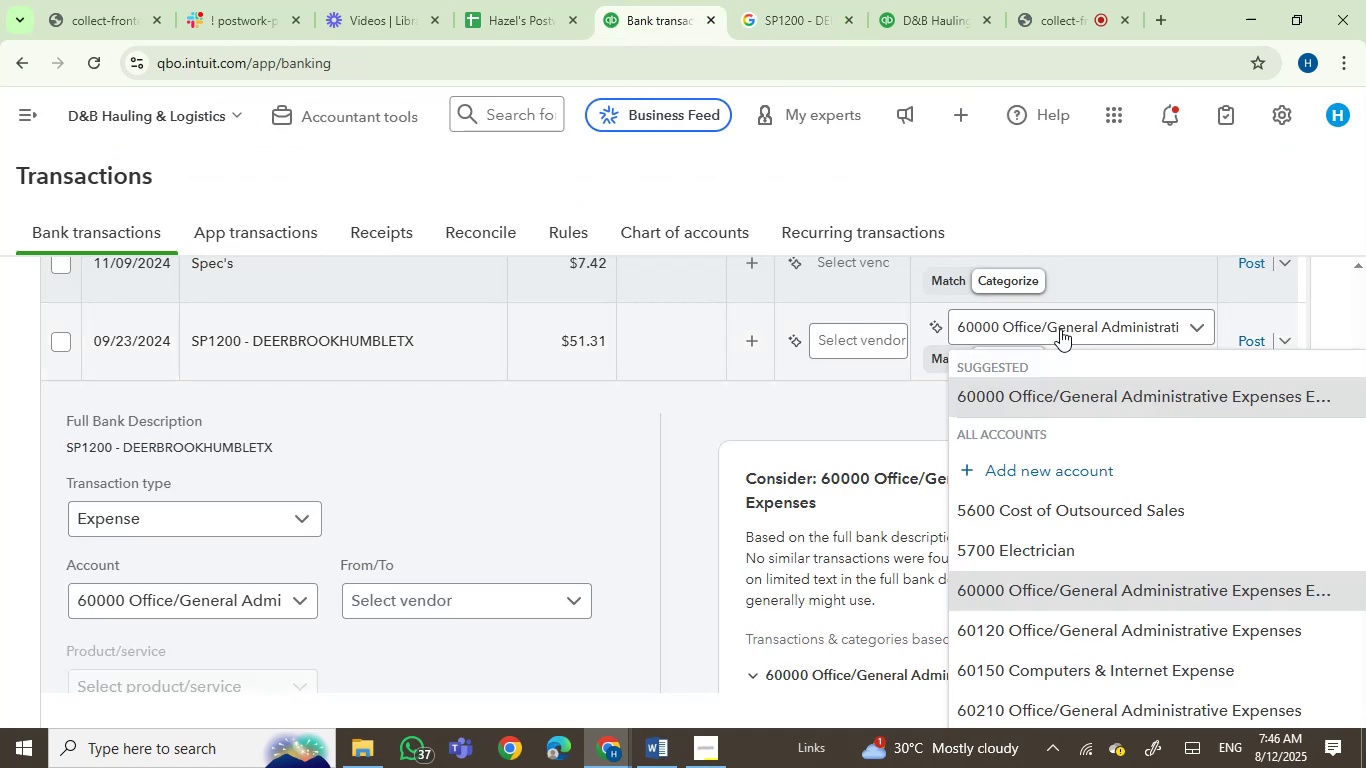 
left_click([1060, 329])
 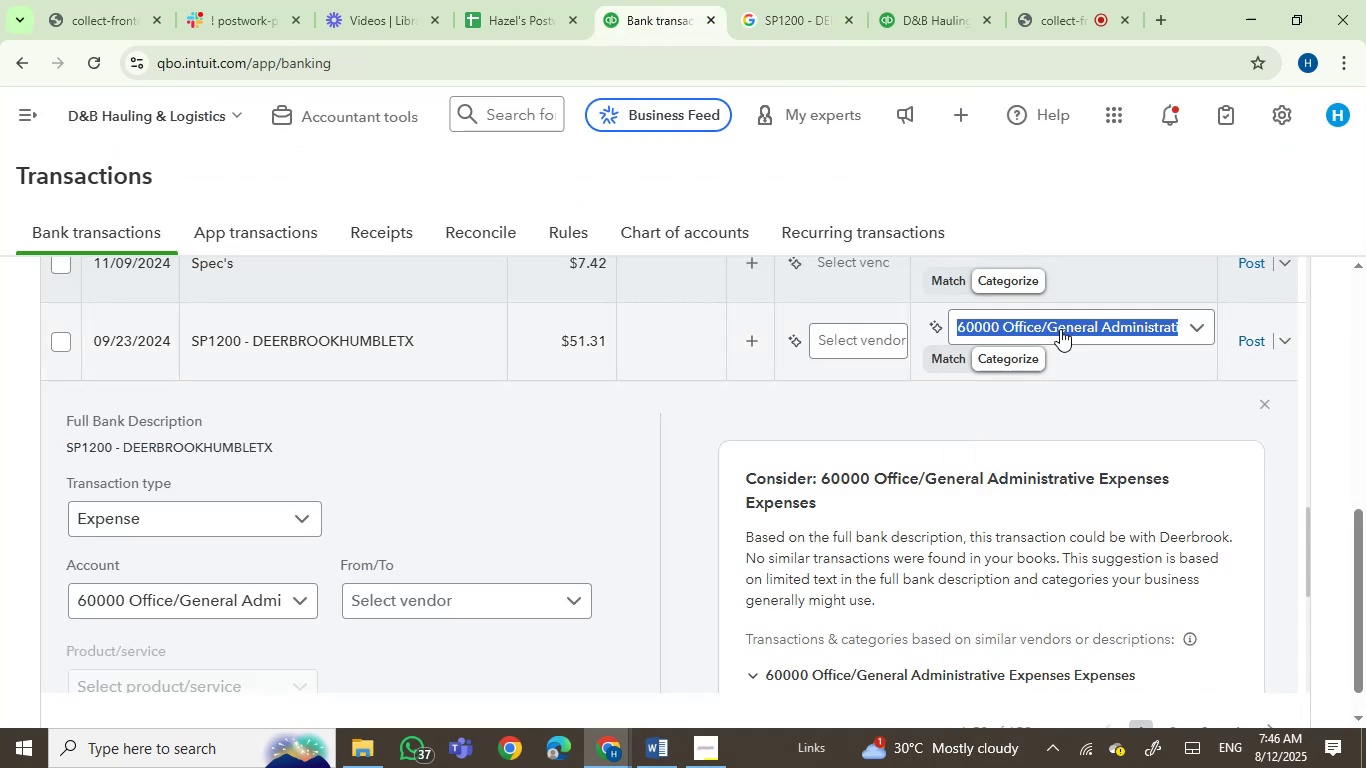 
type(owner)
 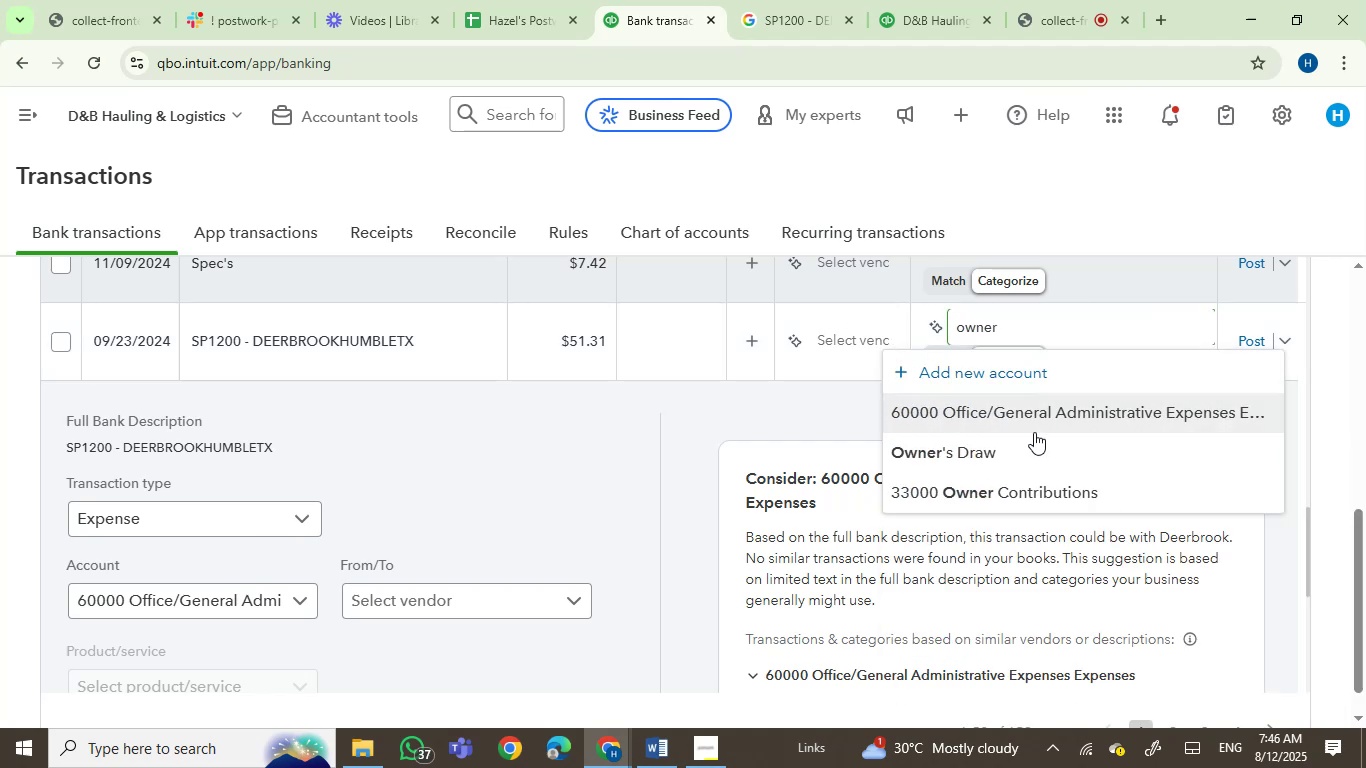 
left_click([1015, 445])
 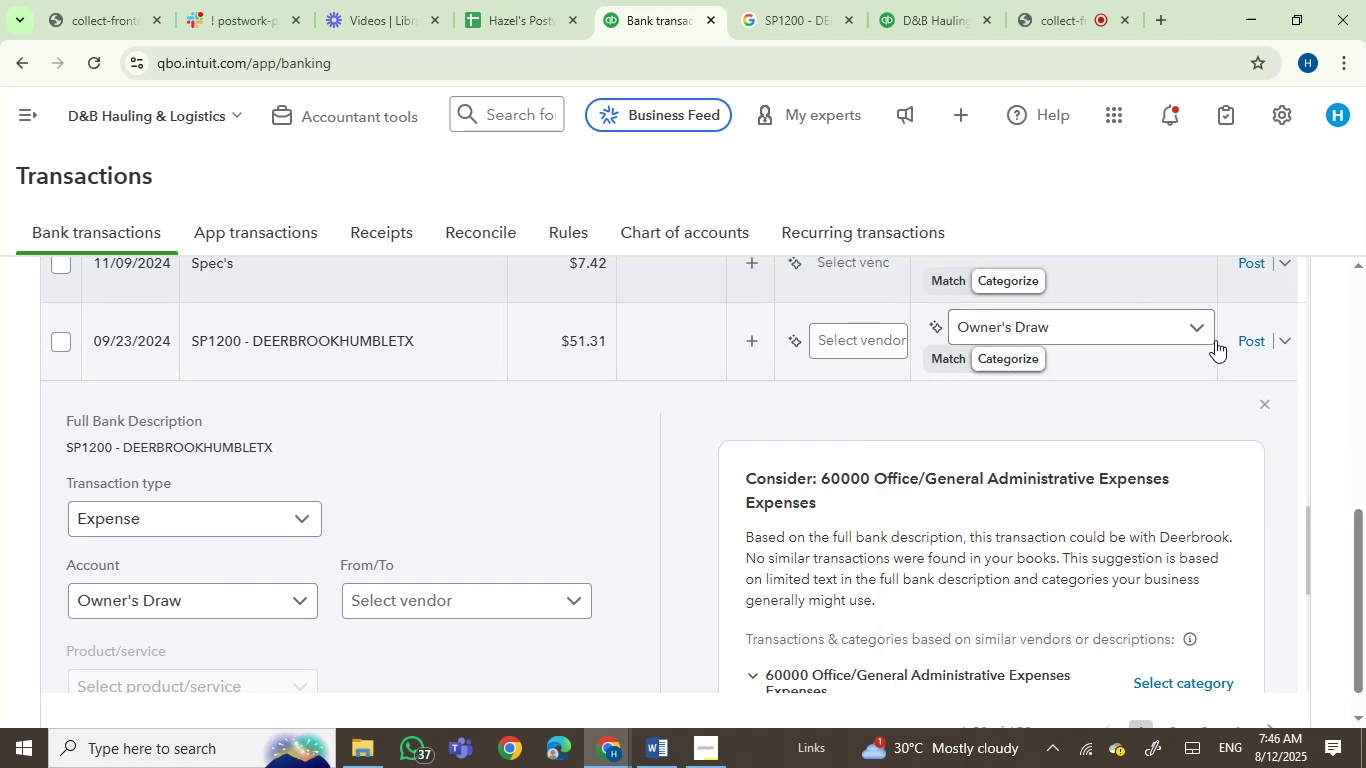 
left_click([1252, 345])
 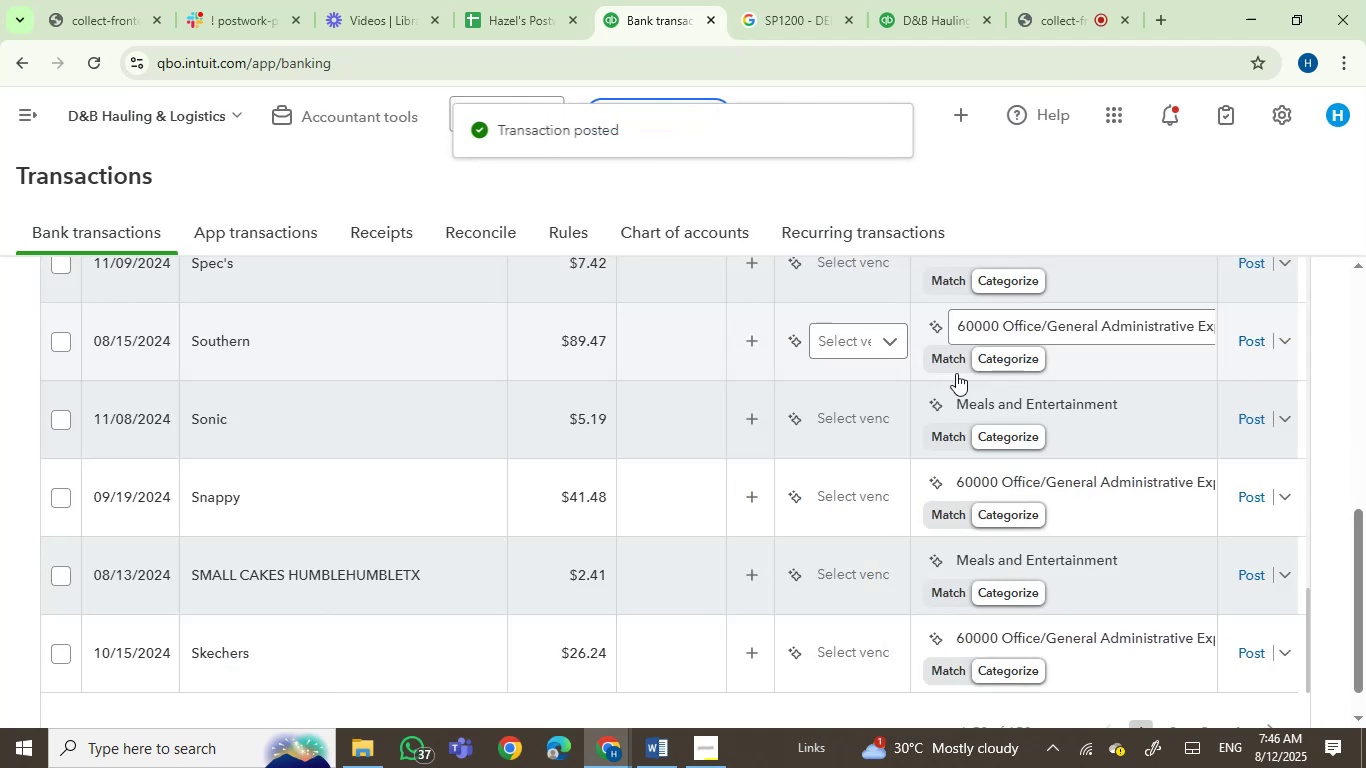 
left_click([306, 355])
 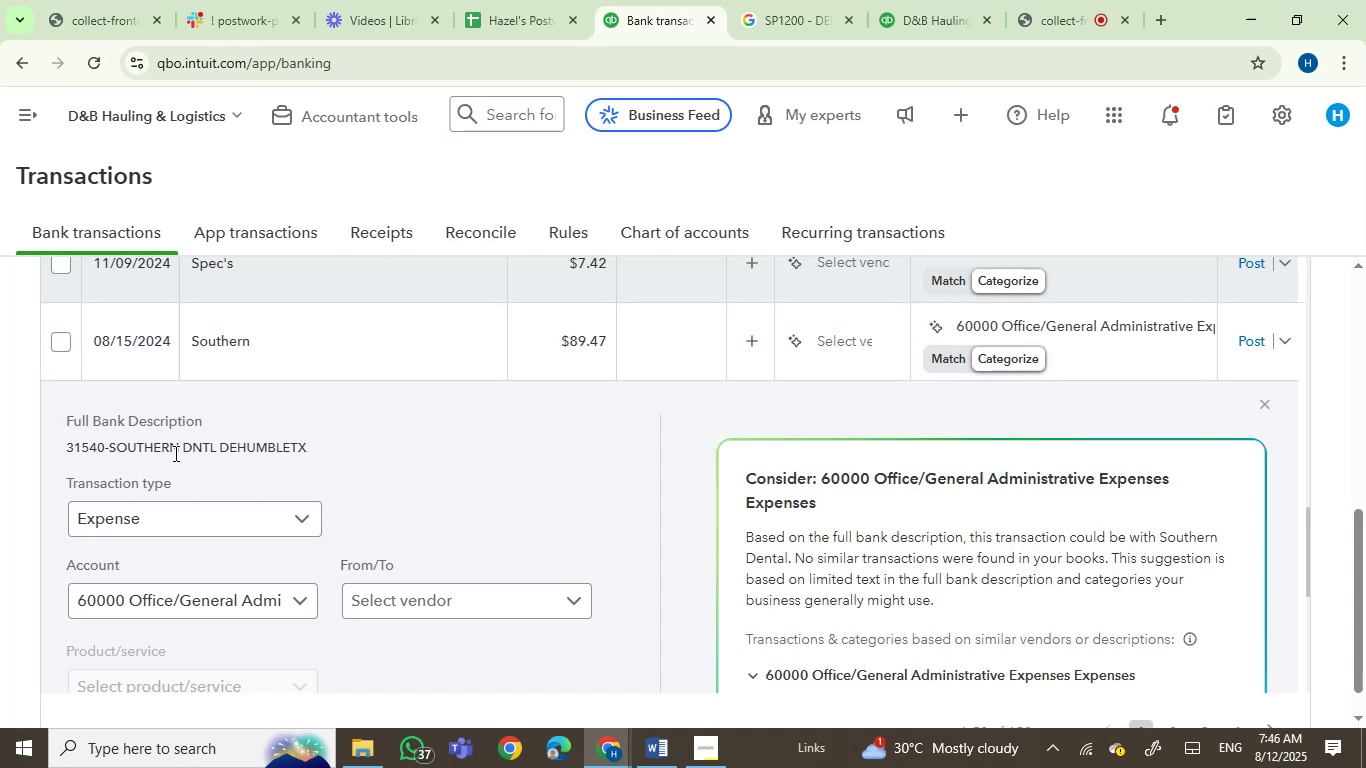 
left_click_drag(start_coordinate=[307, 442], to_coordinate=[105, 438])
 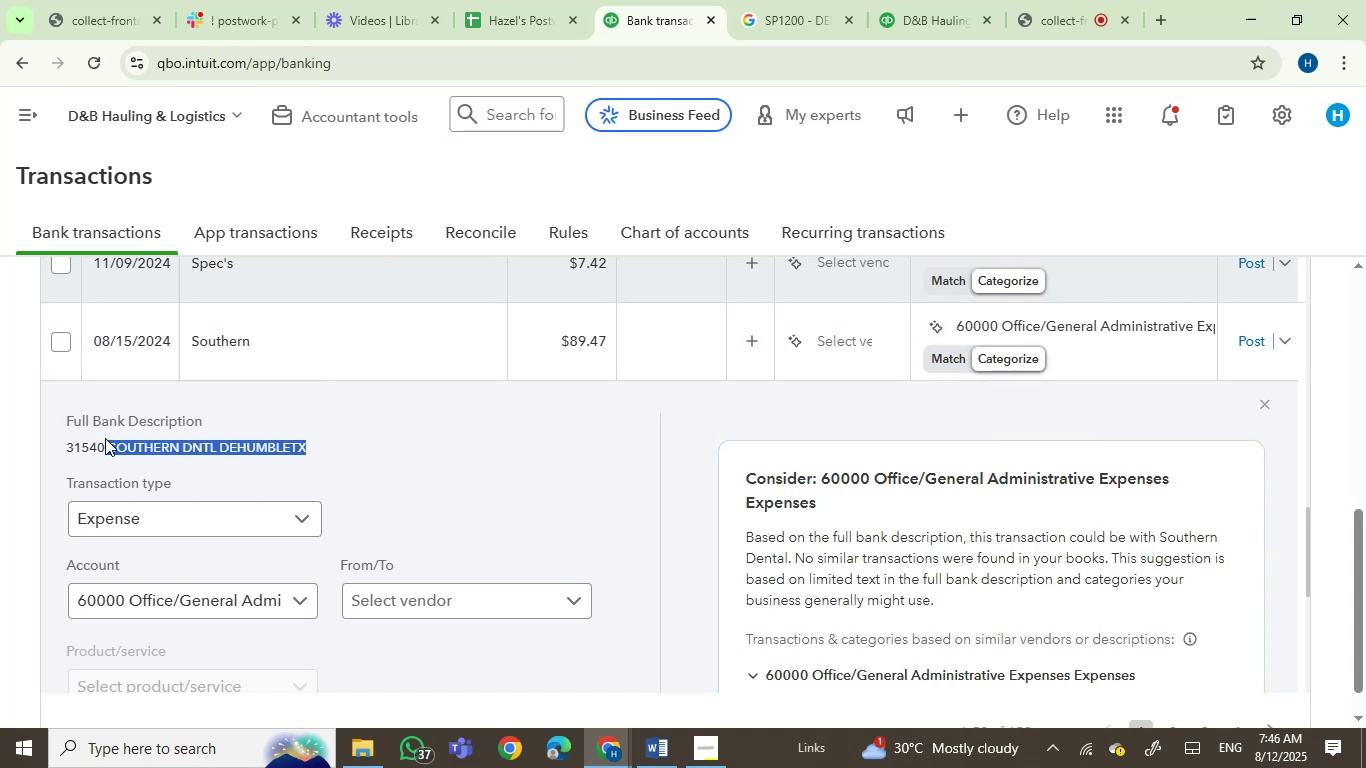 
key(Control+C)
 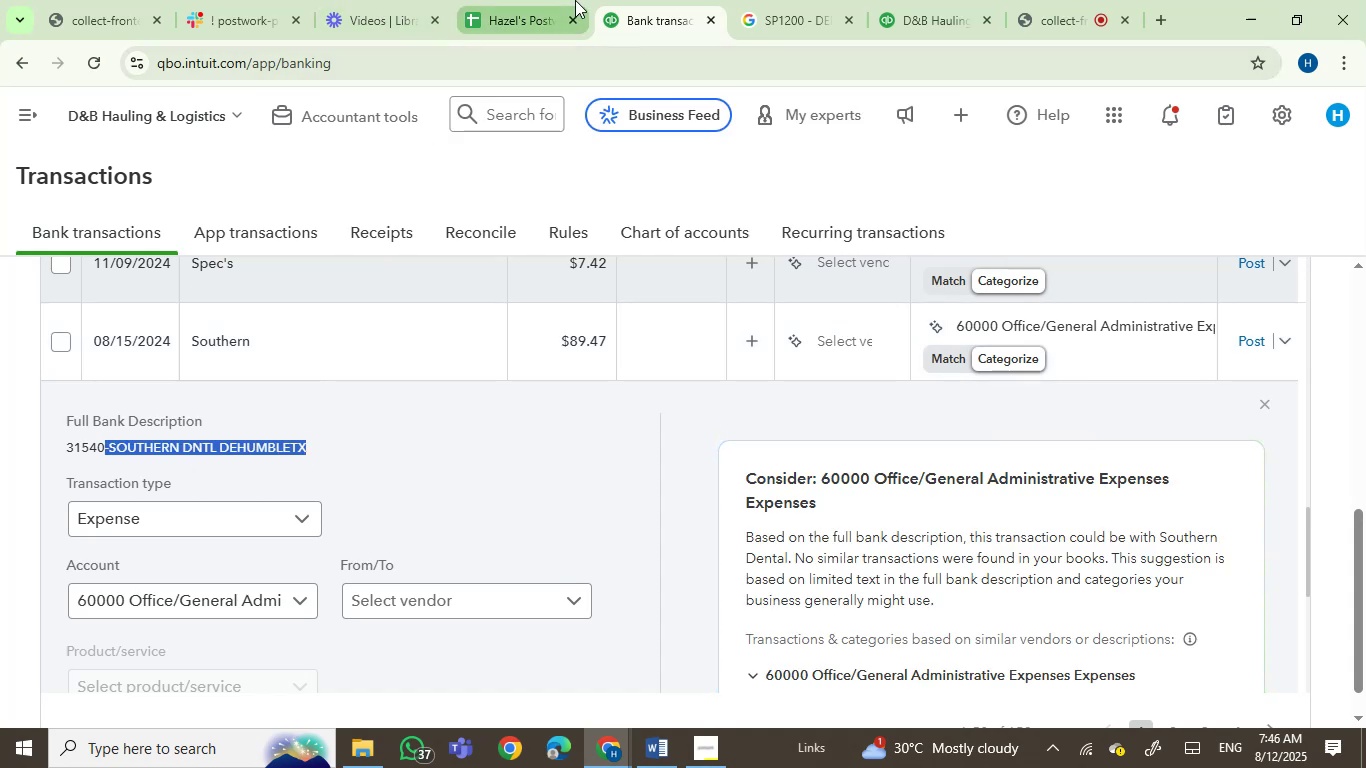 
left_click([758, 0])
 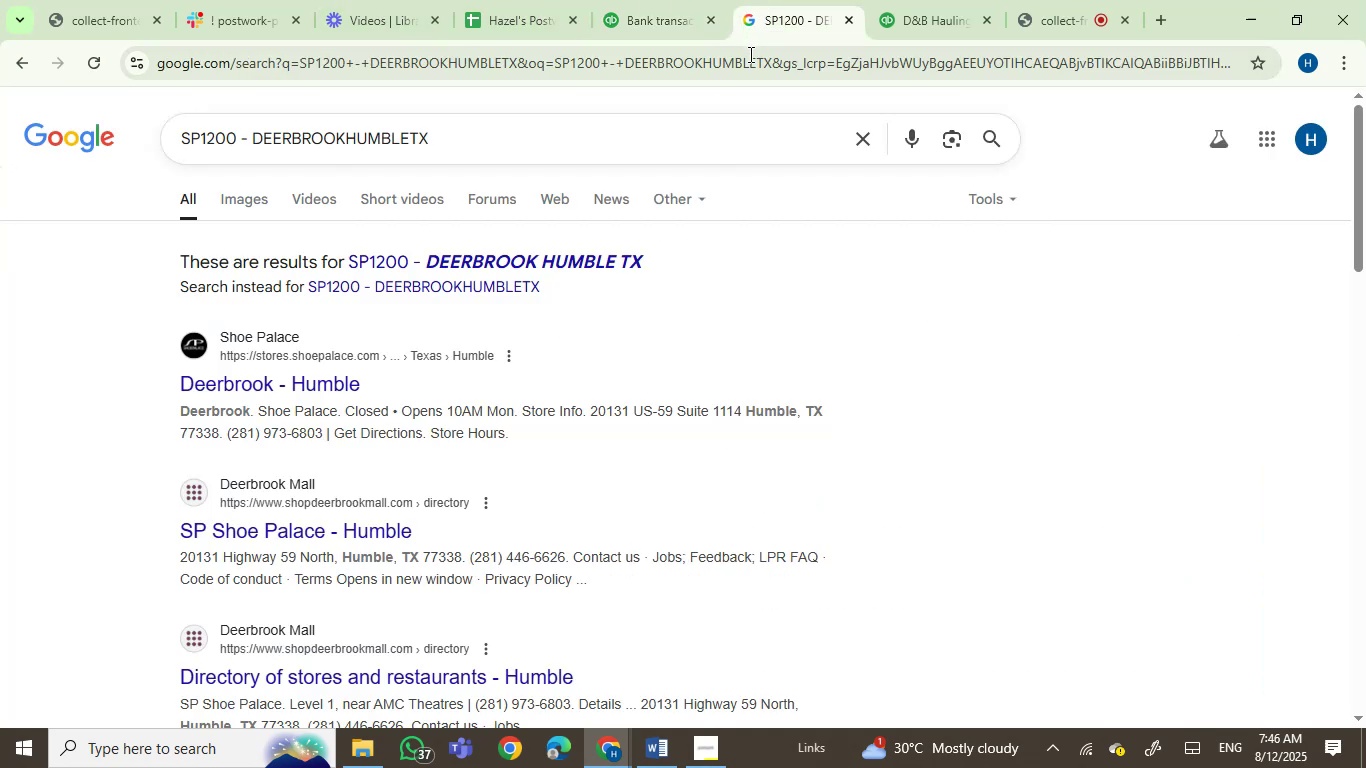 
double_click([749, 57])
 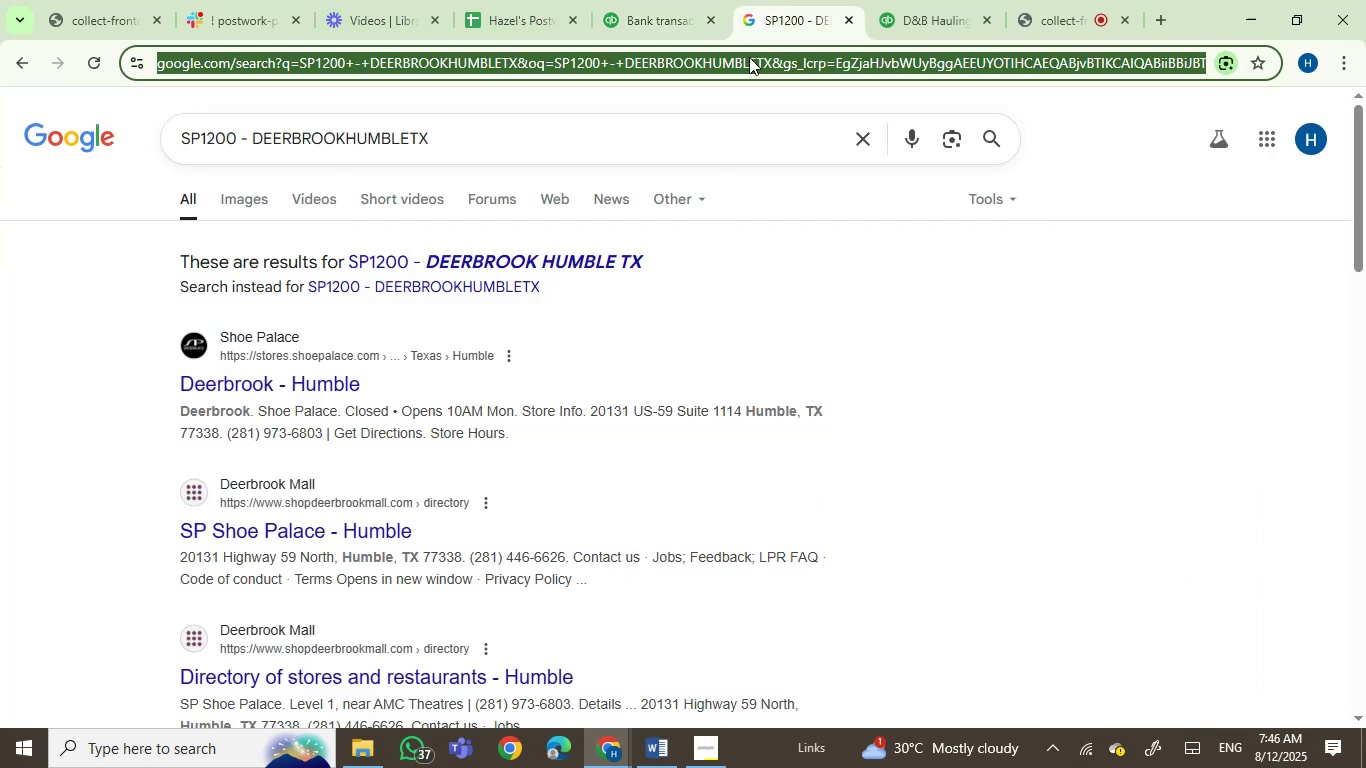 
key(Control+C)
 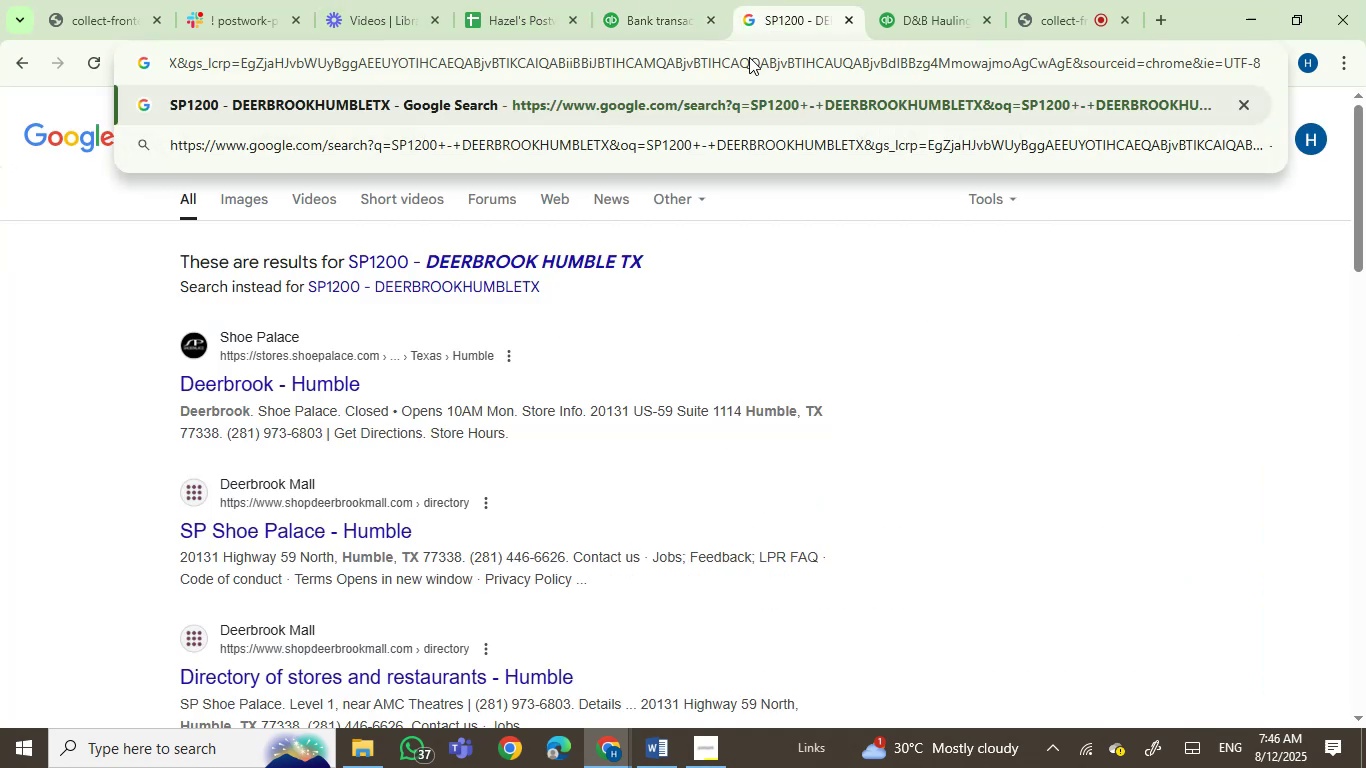 
key(Control+V)
 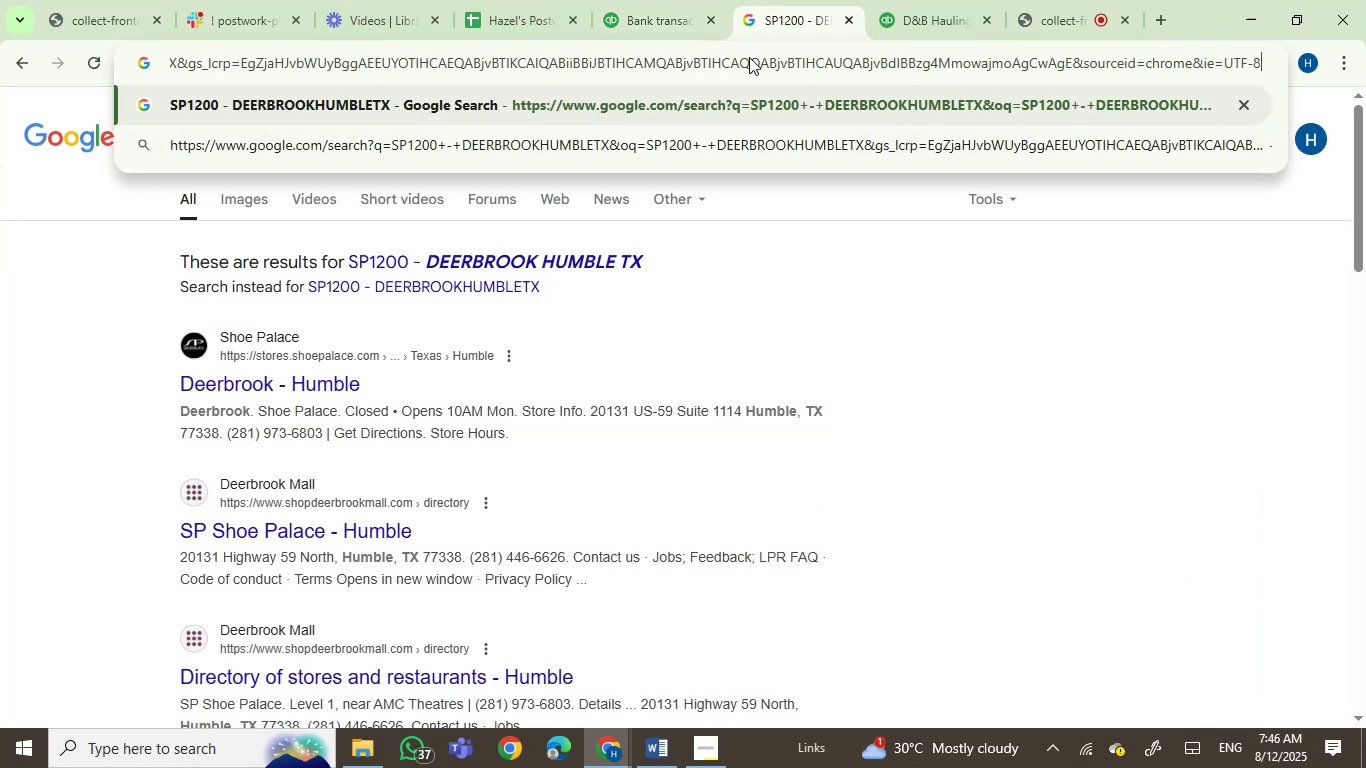 
key(Control+A)
 